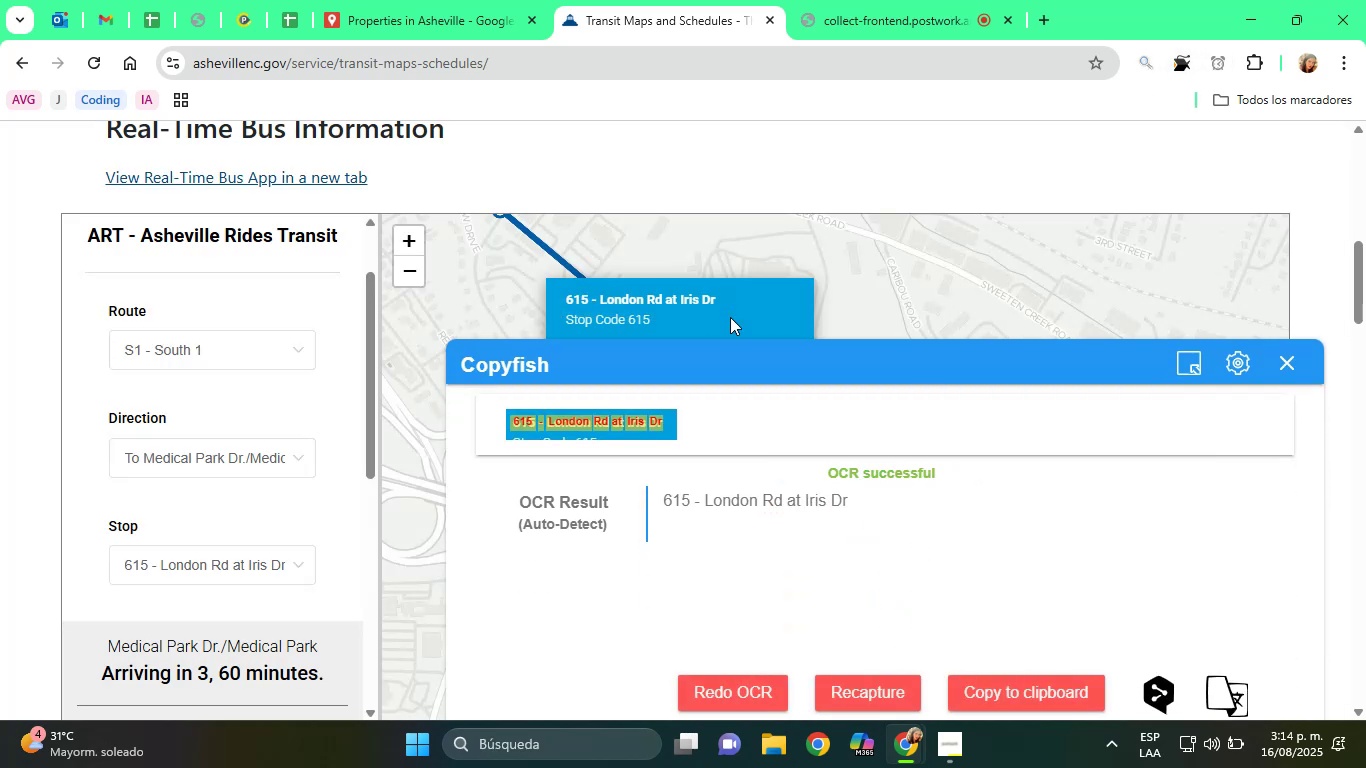 
wait(9.72)
 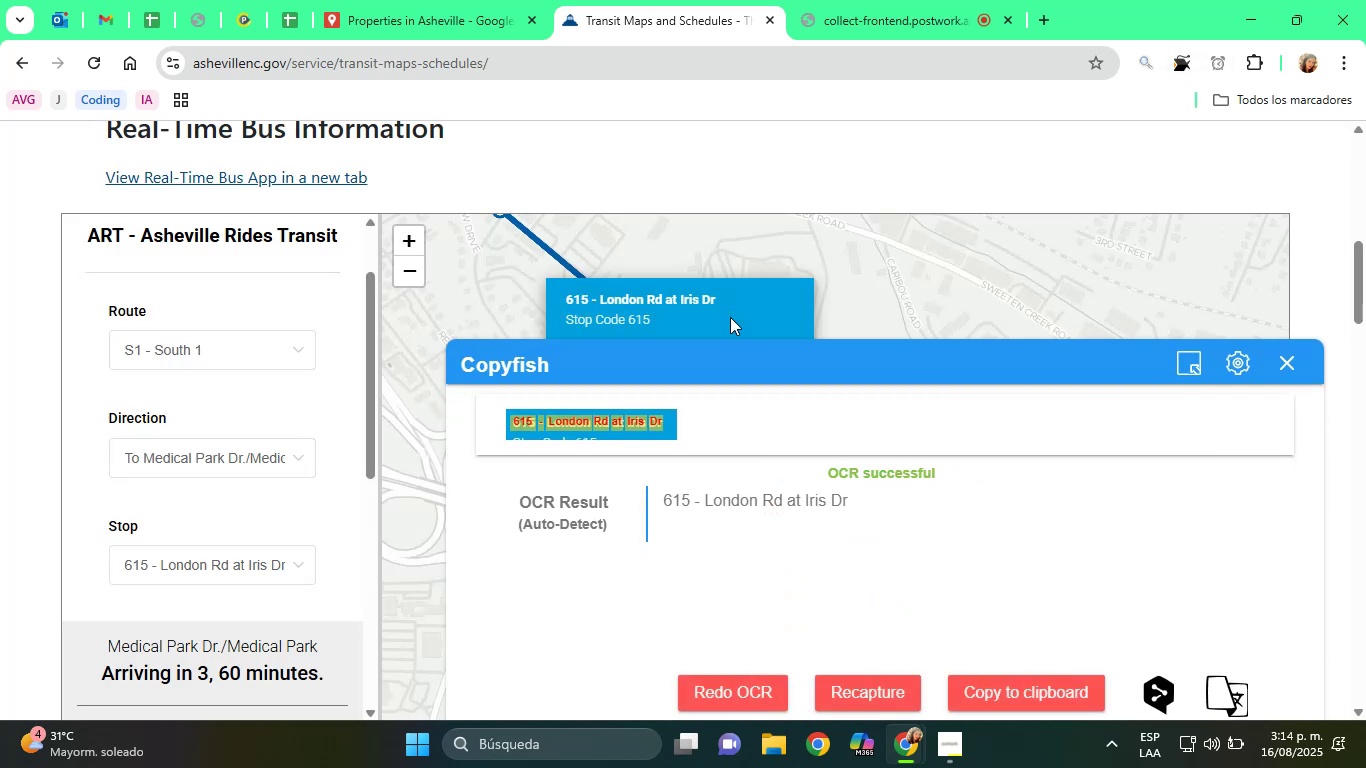 
left_click_drag(start_coordinate=[705, 506], to_coordinate=[851, 508])
 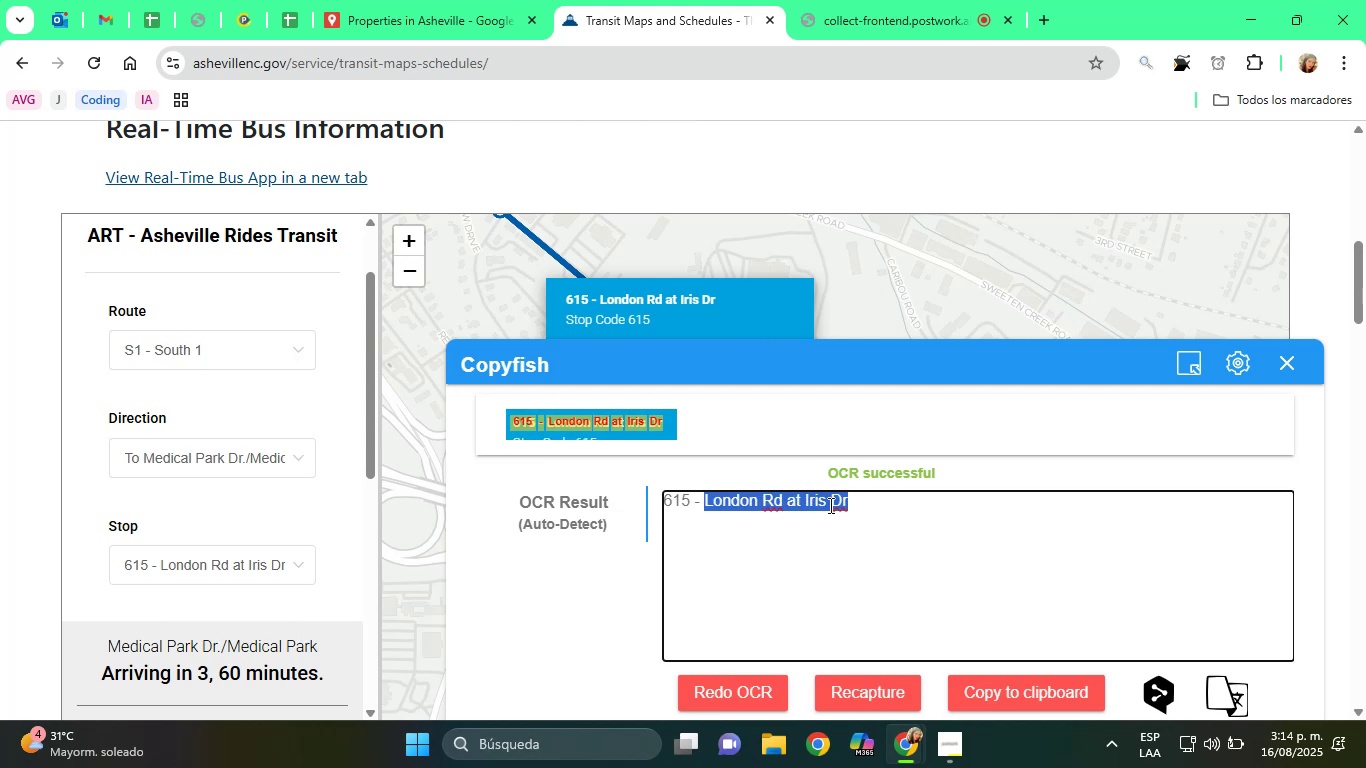 
right_click([829, 505])
 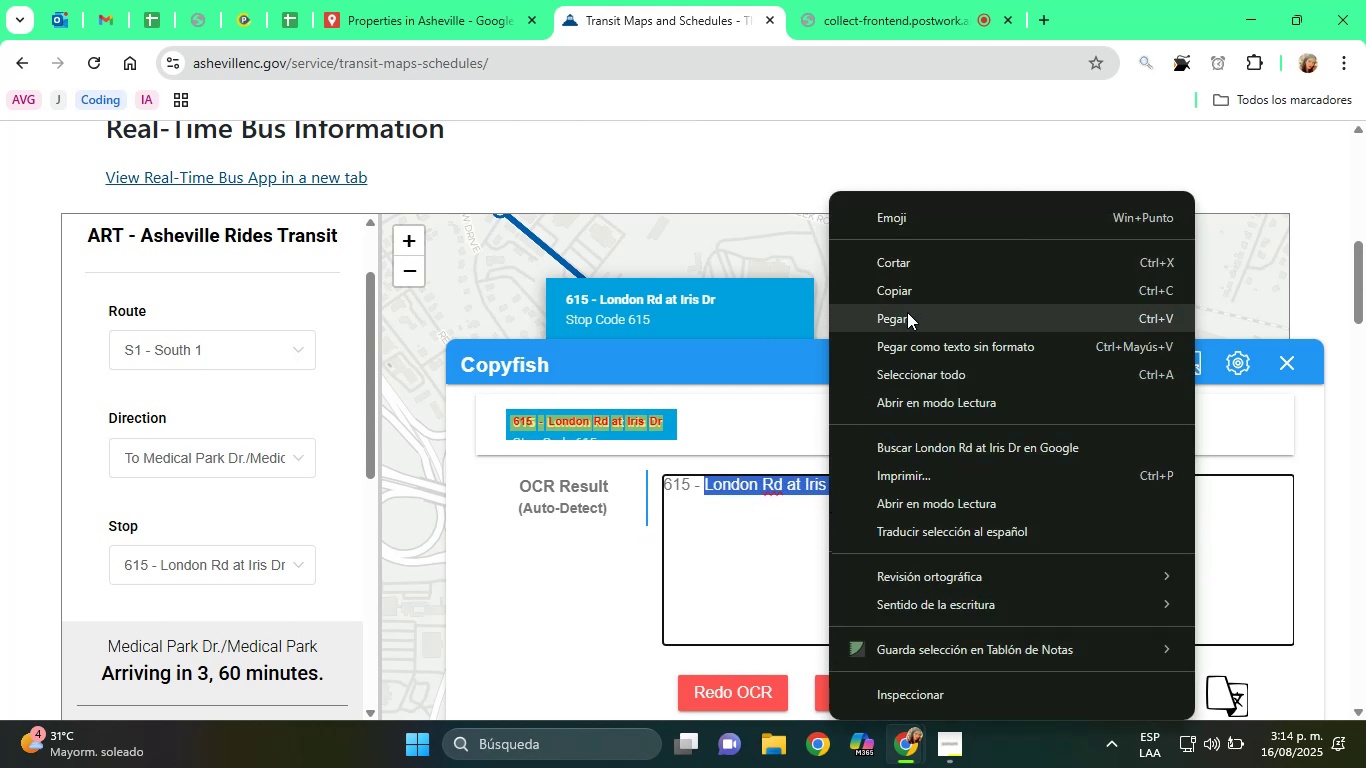 
left_click([910, 296])
 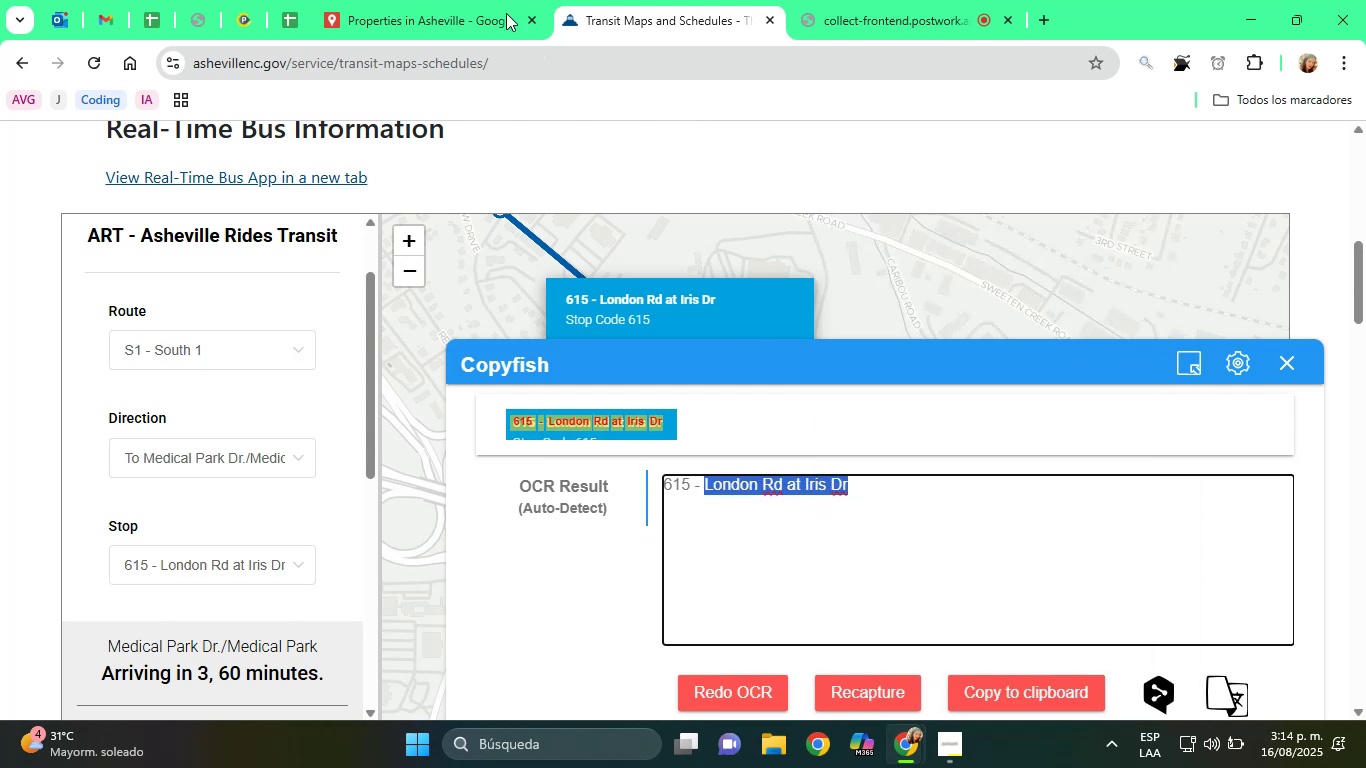 
left_click([410, 0])
 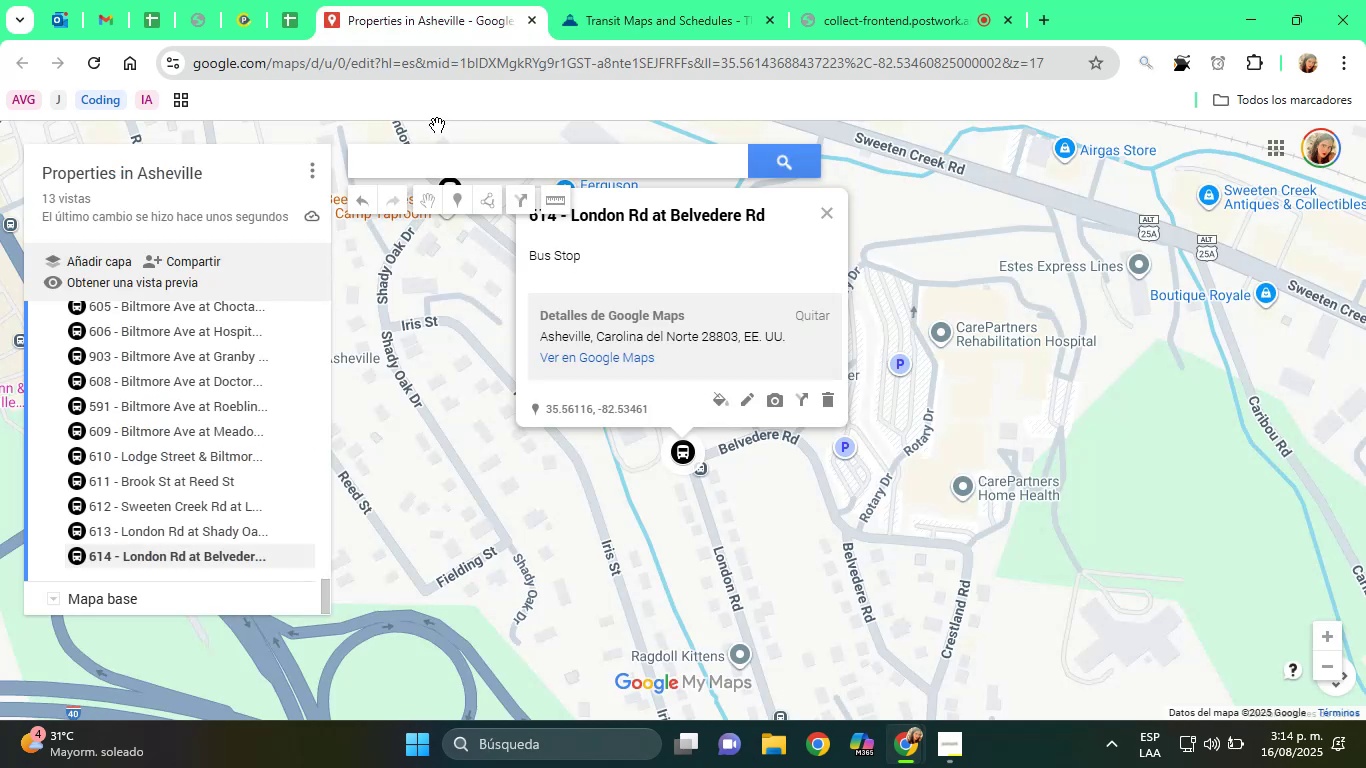 
right_click([431, 166])
 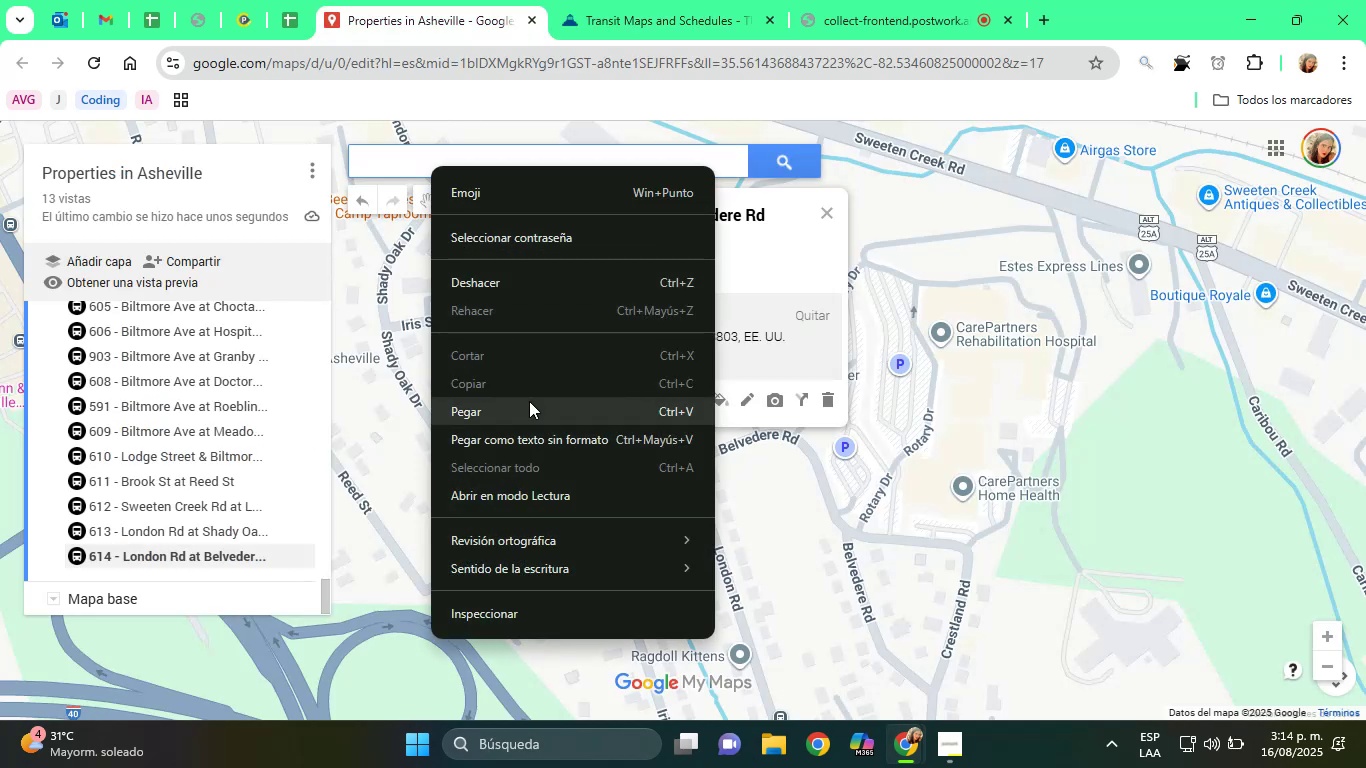 
left_click([529, 404])
 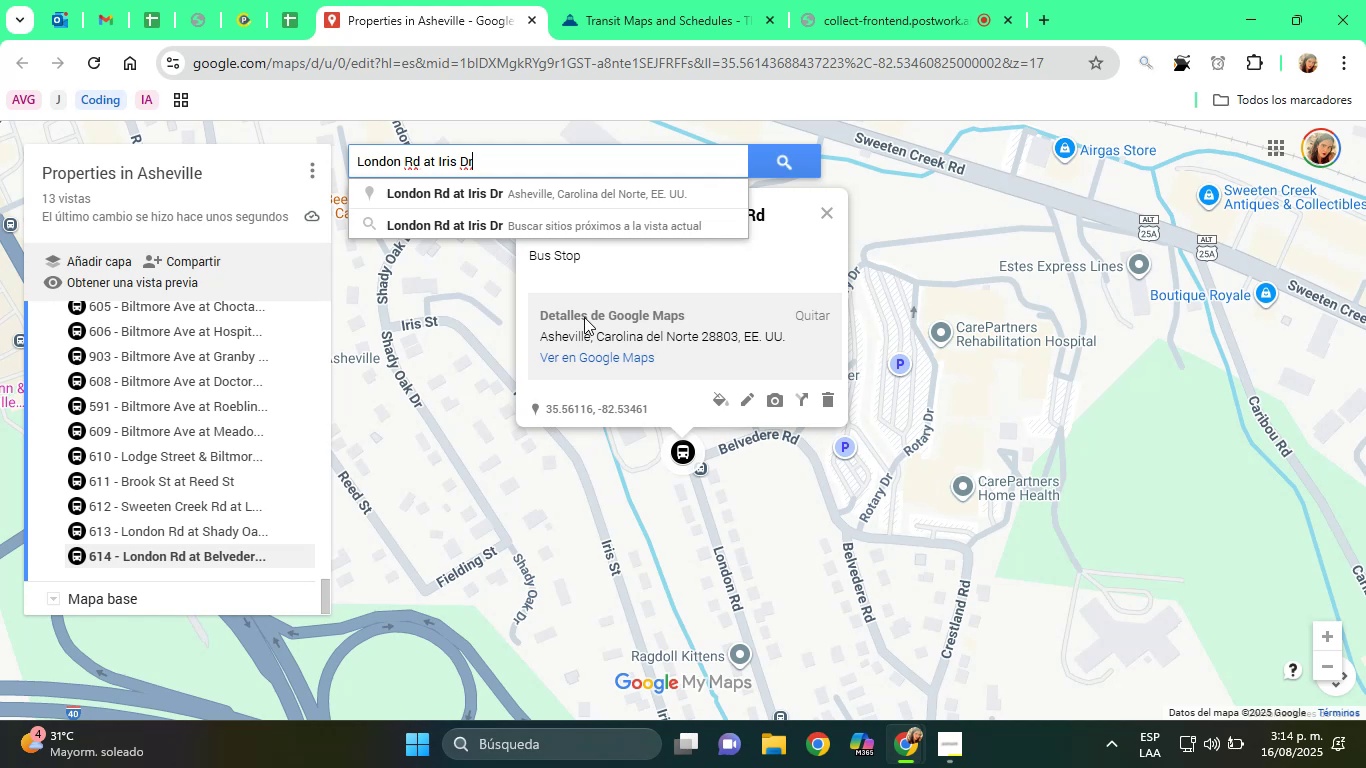 
left_click([474, 195])
 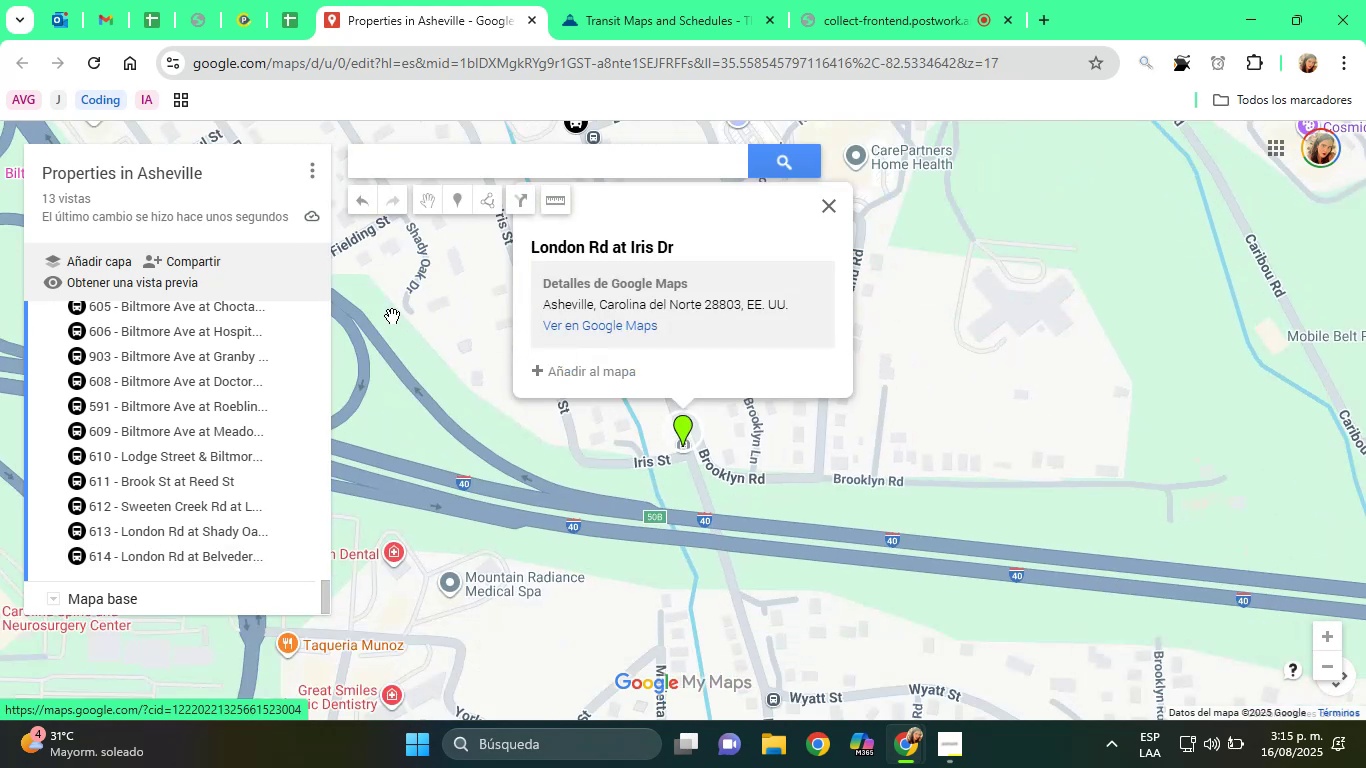 
left_click([589, 381])
 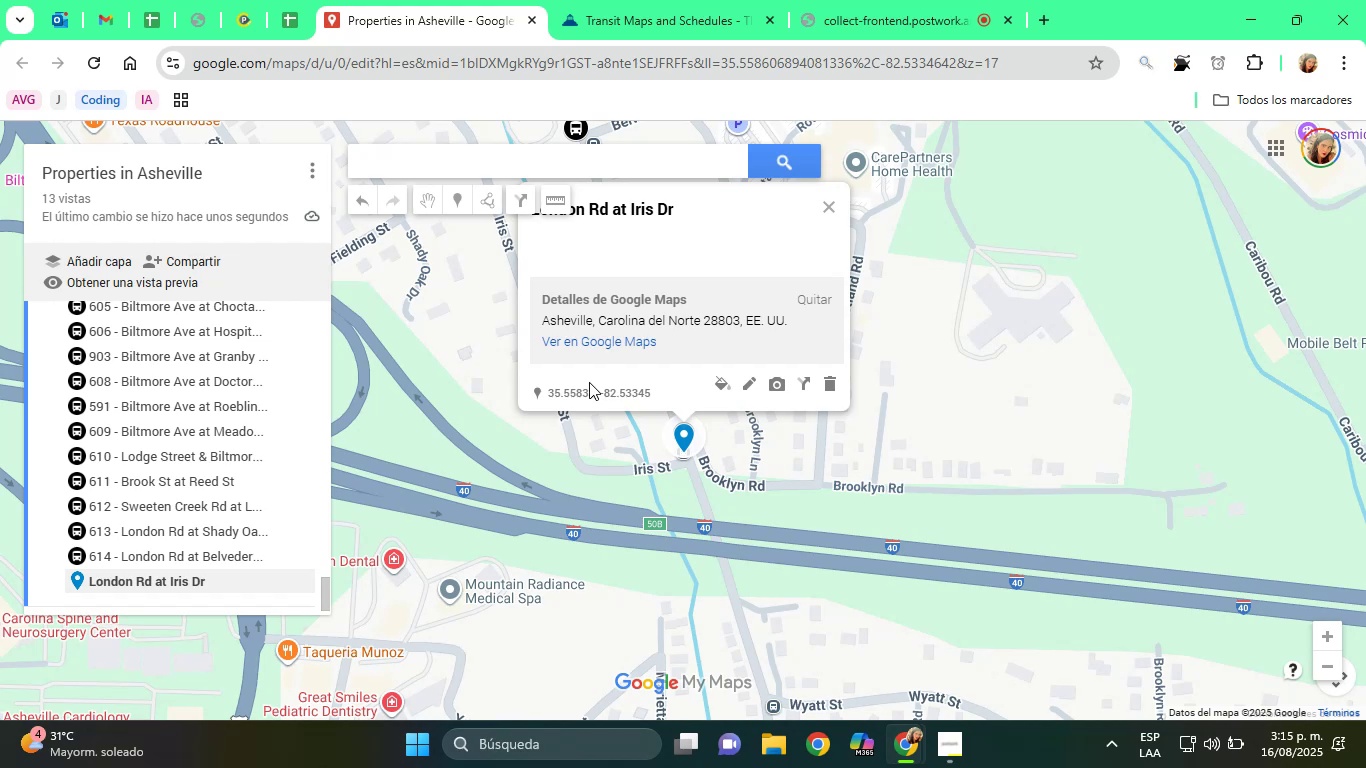 
wait(13.03)
 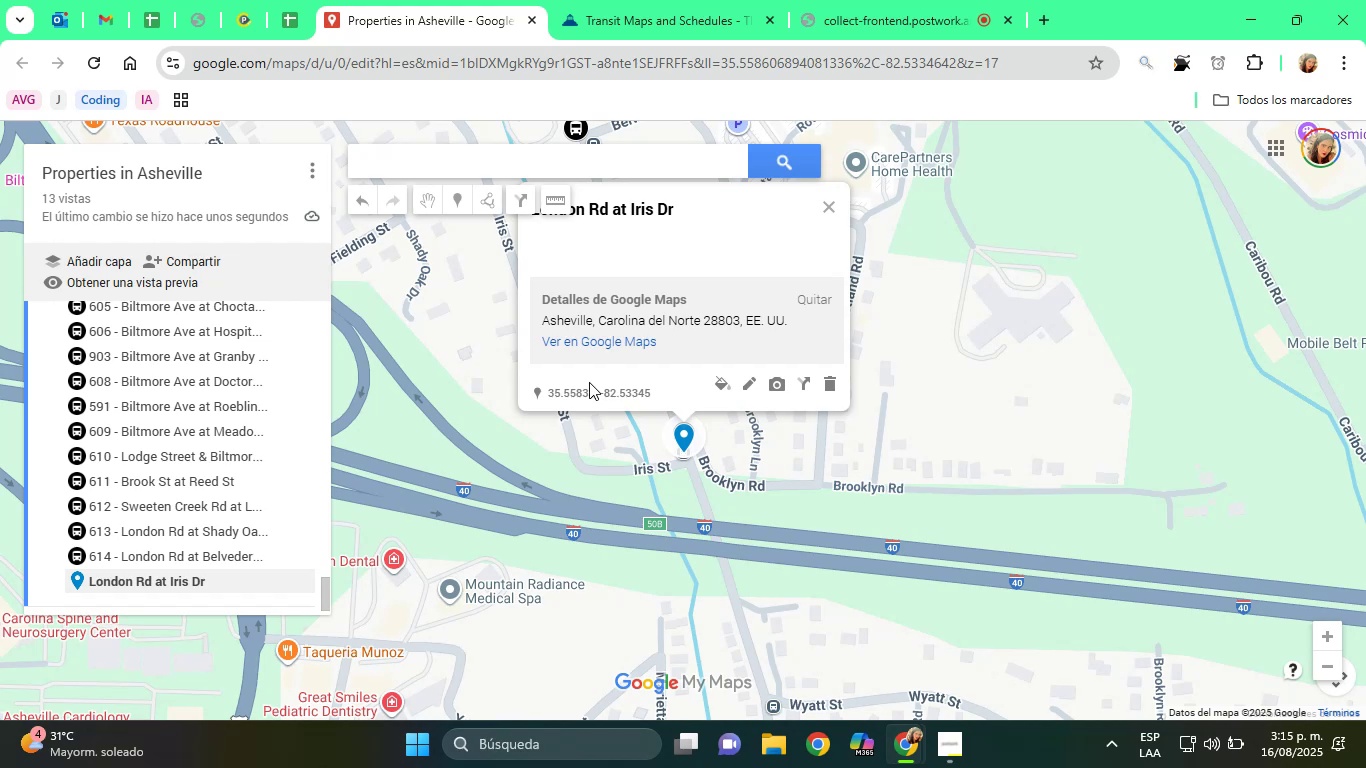 
left_click_drag(start_coordinate=[773, 468], to_coordinate=[814, 500])
 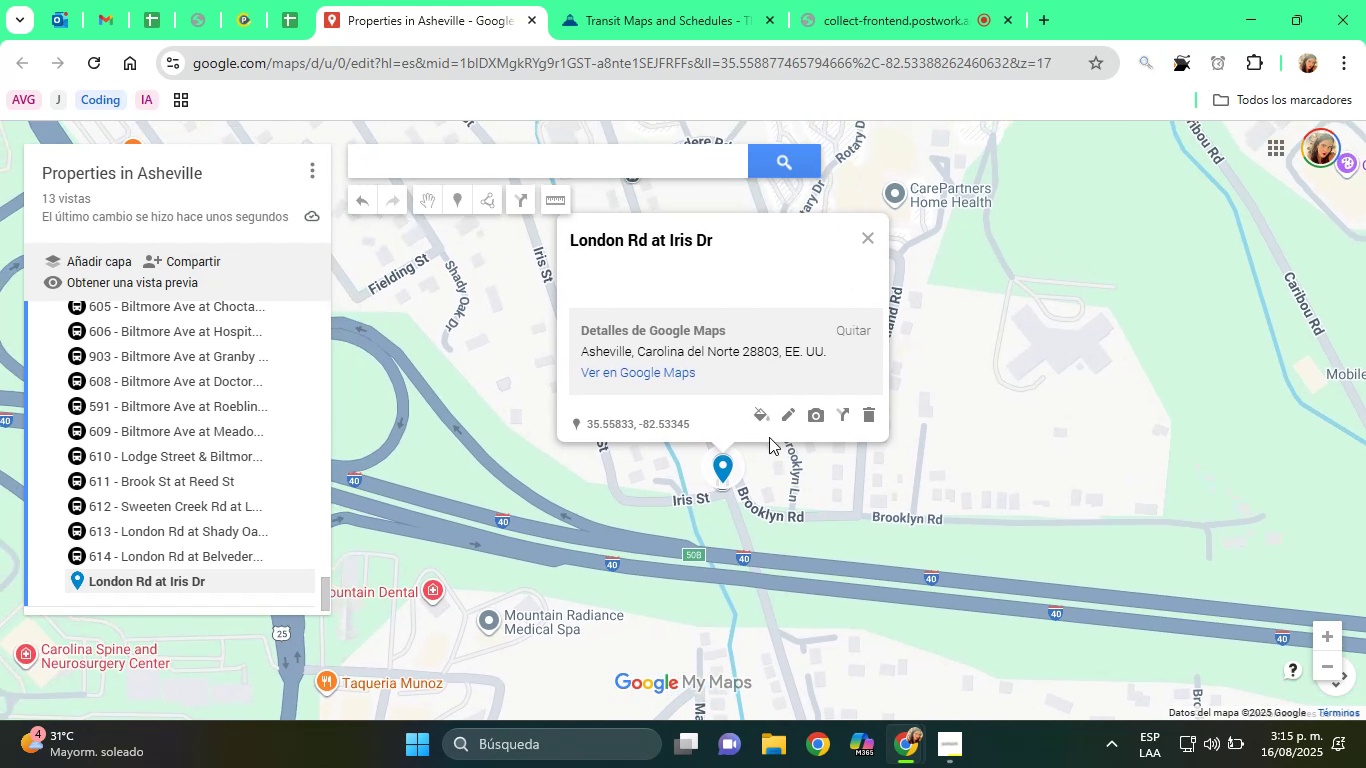 
left_click([767, 428])
 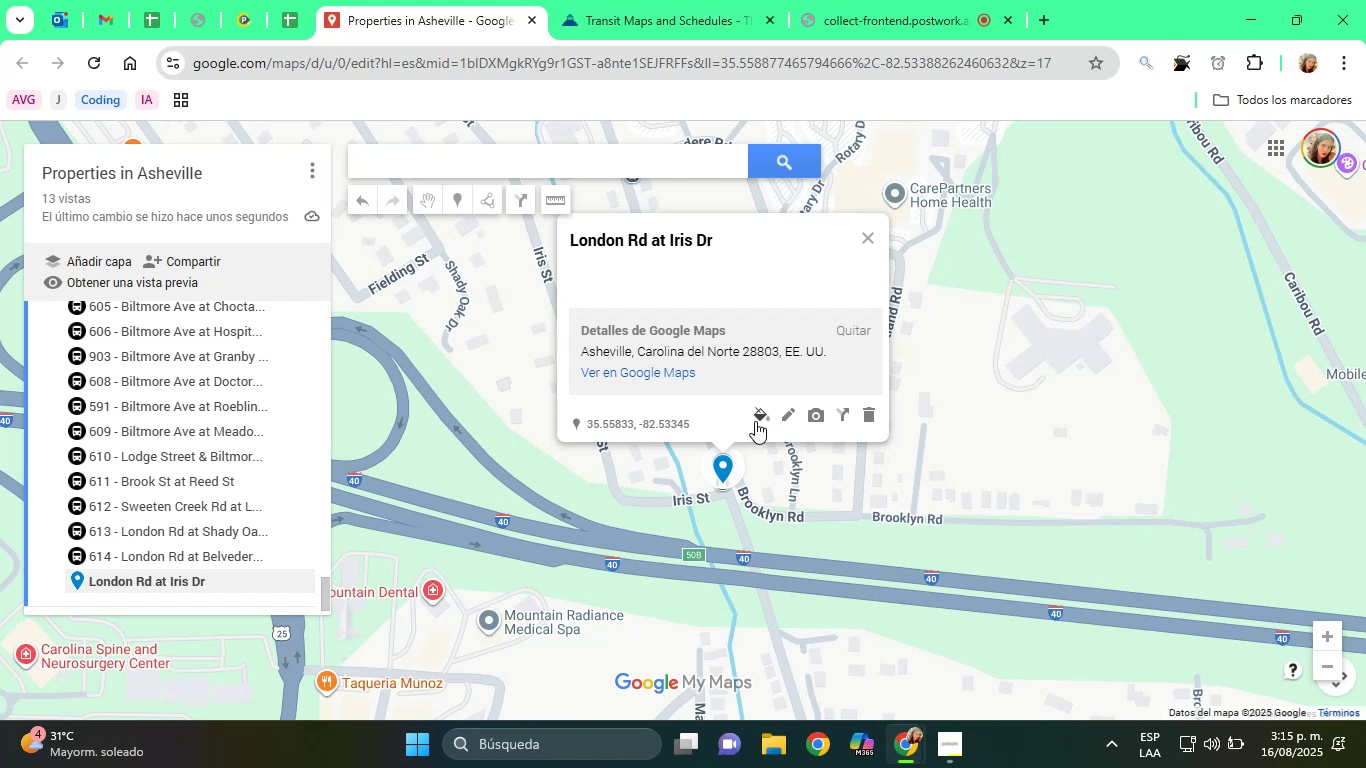 
left_click([755, 421])
 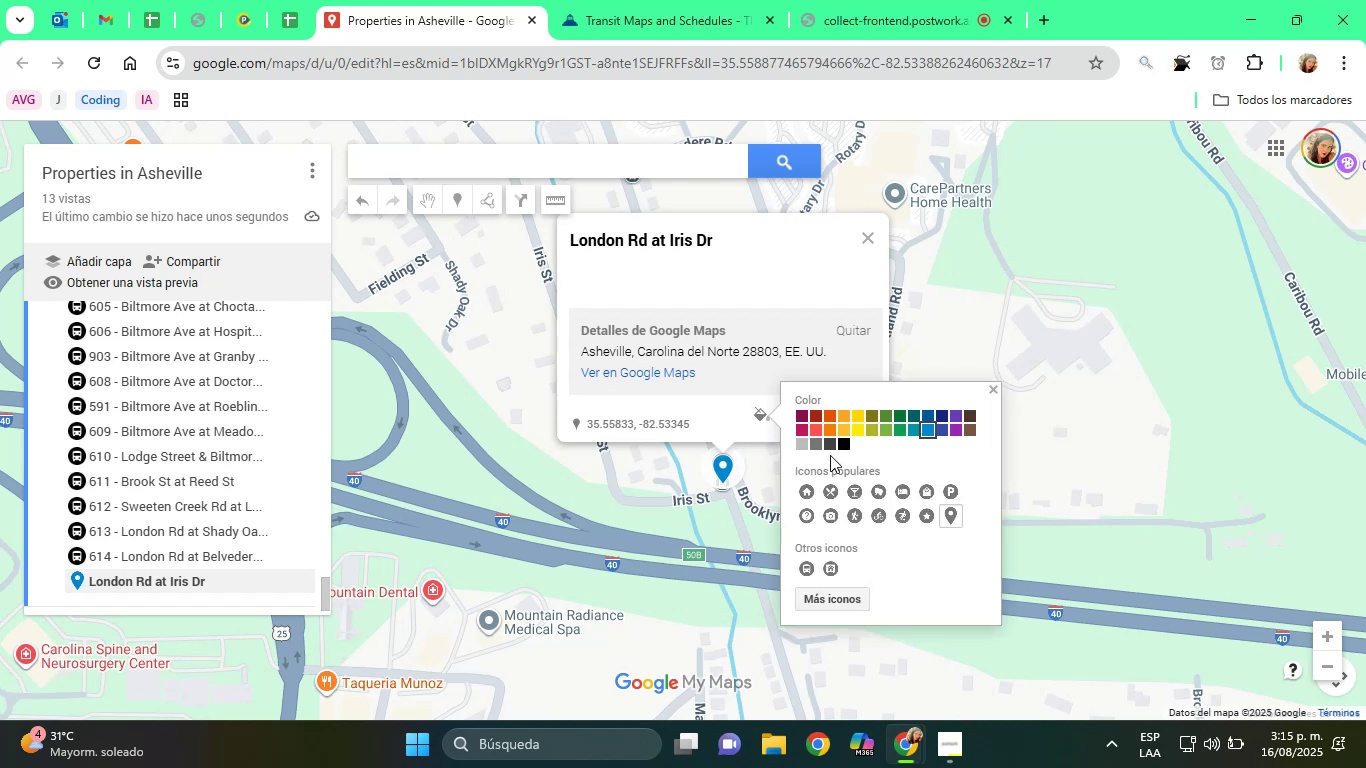 
left_click([843, 445])
 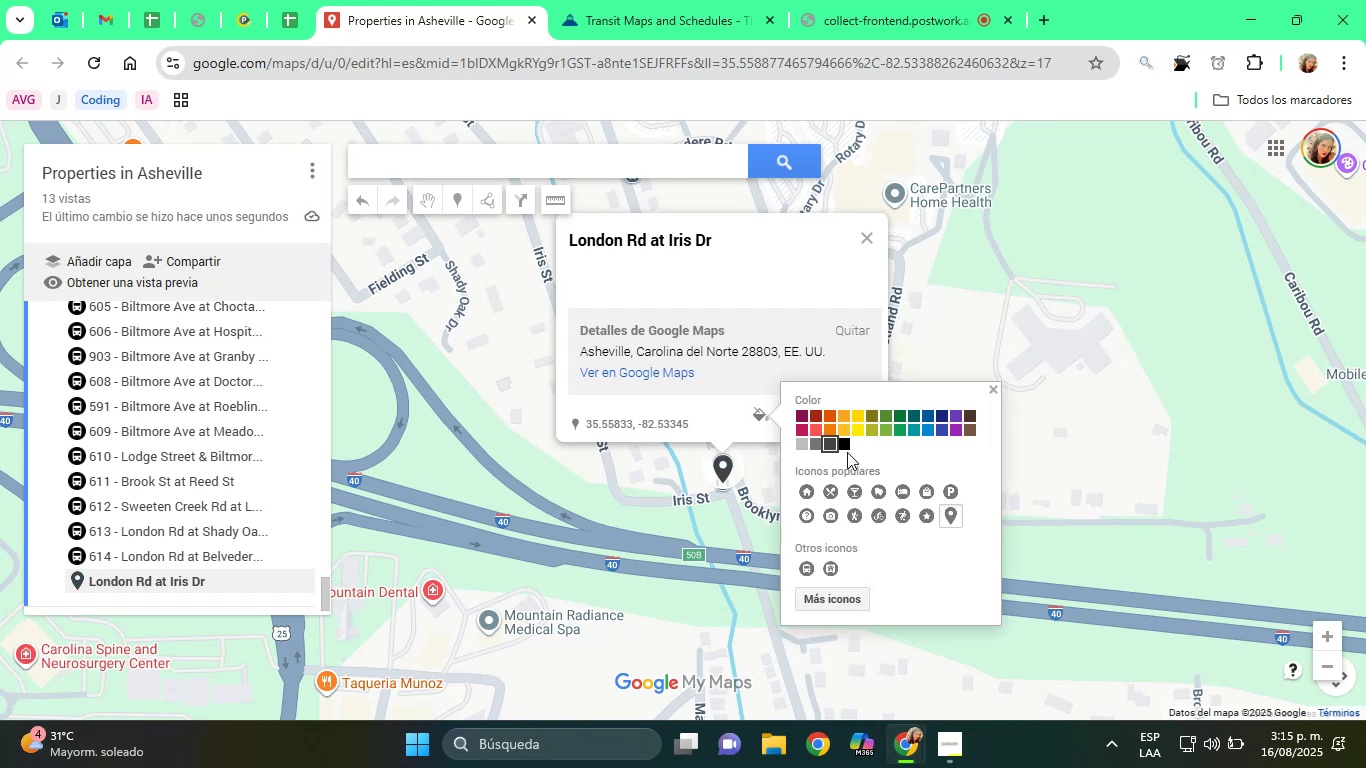 
left_click([849, 443])
 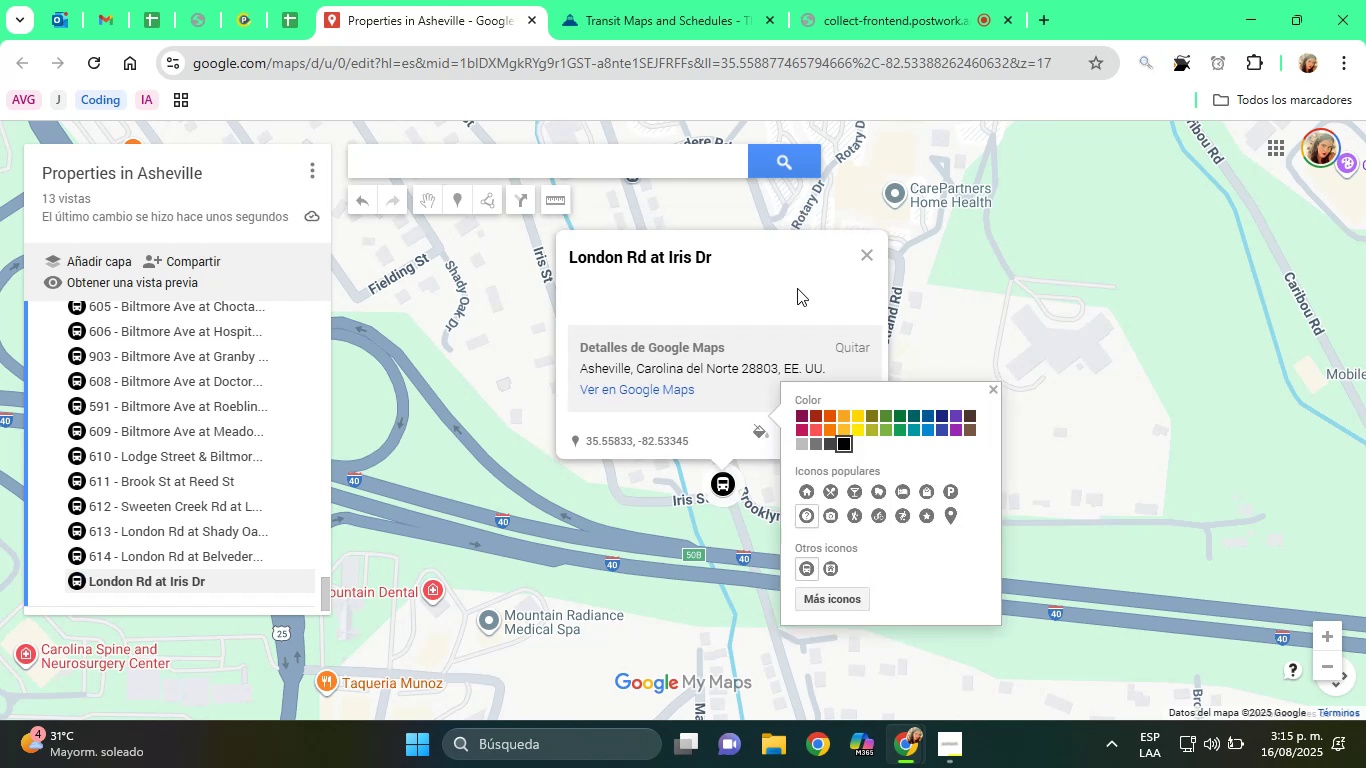 
left_click([726, 0])
 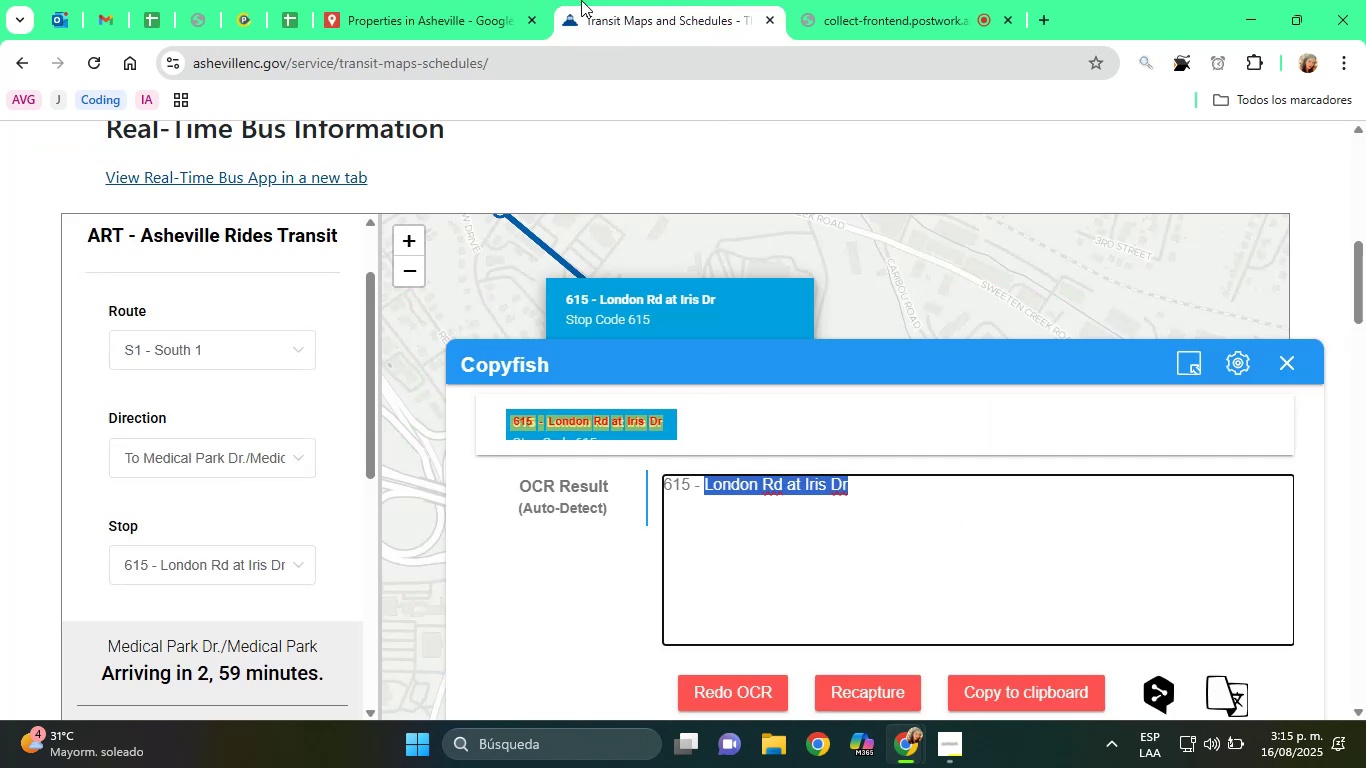 
left_click([516, 0])
 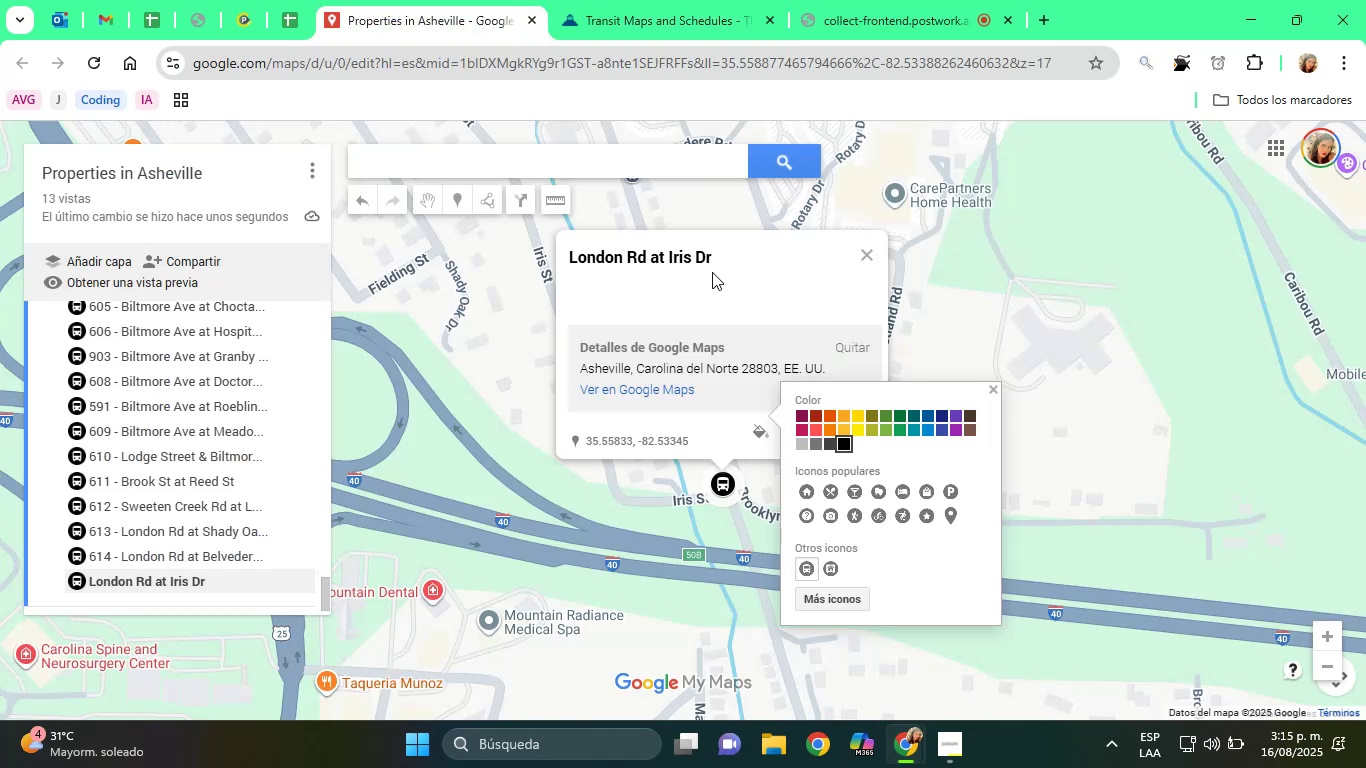 
left_click([792, 323])
 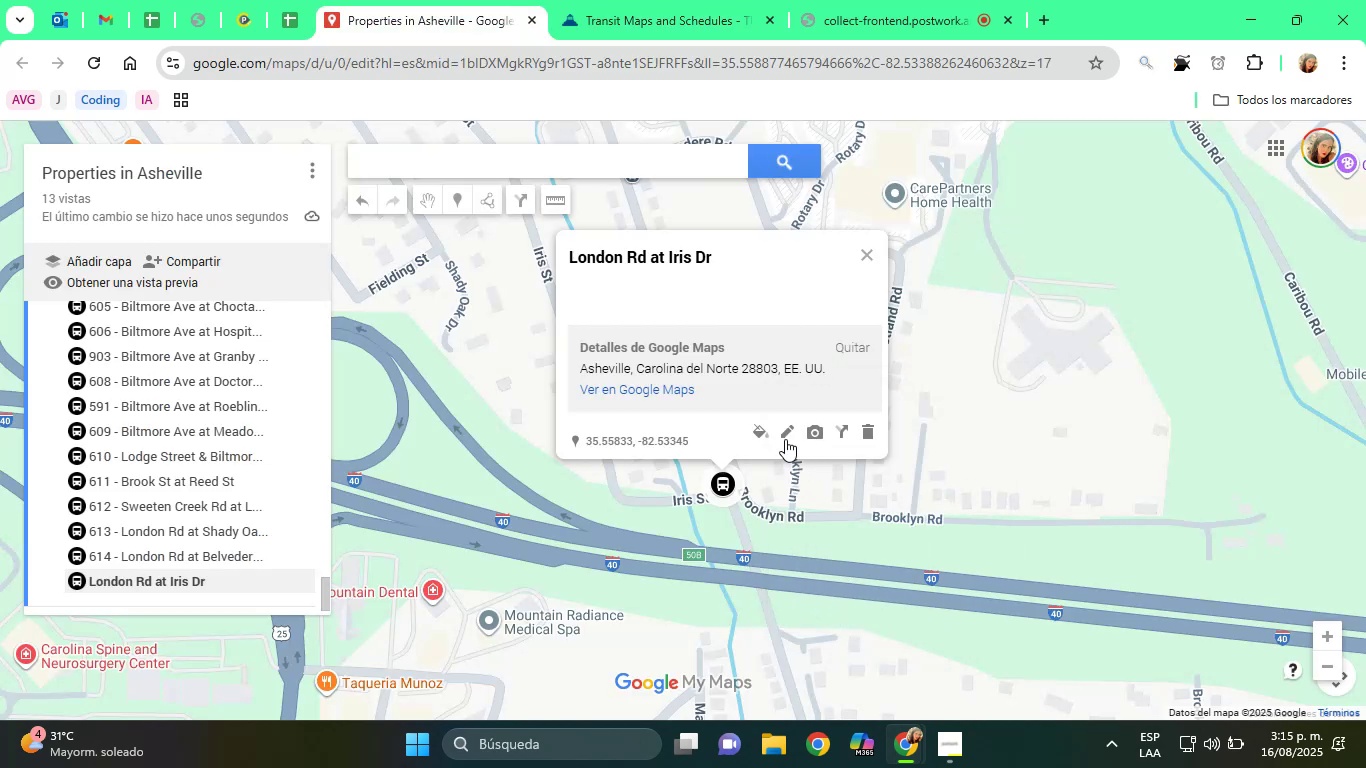 
left_click([782, 432])
 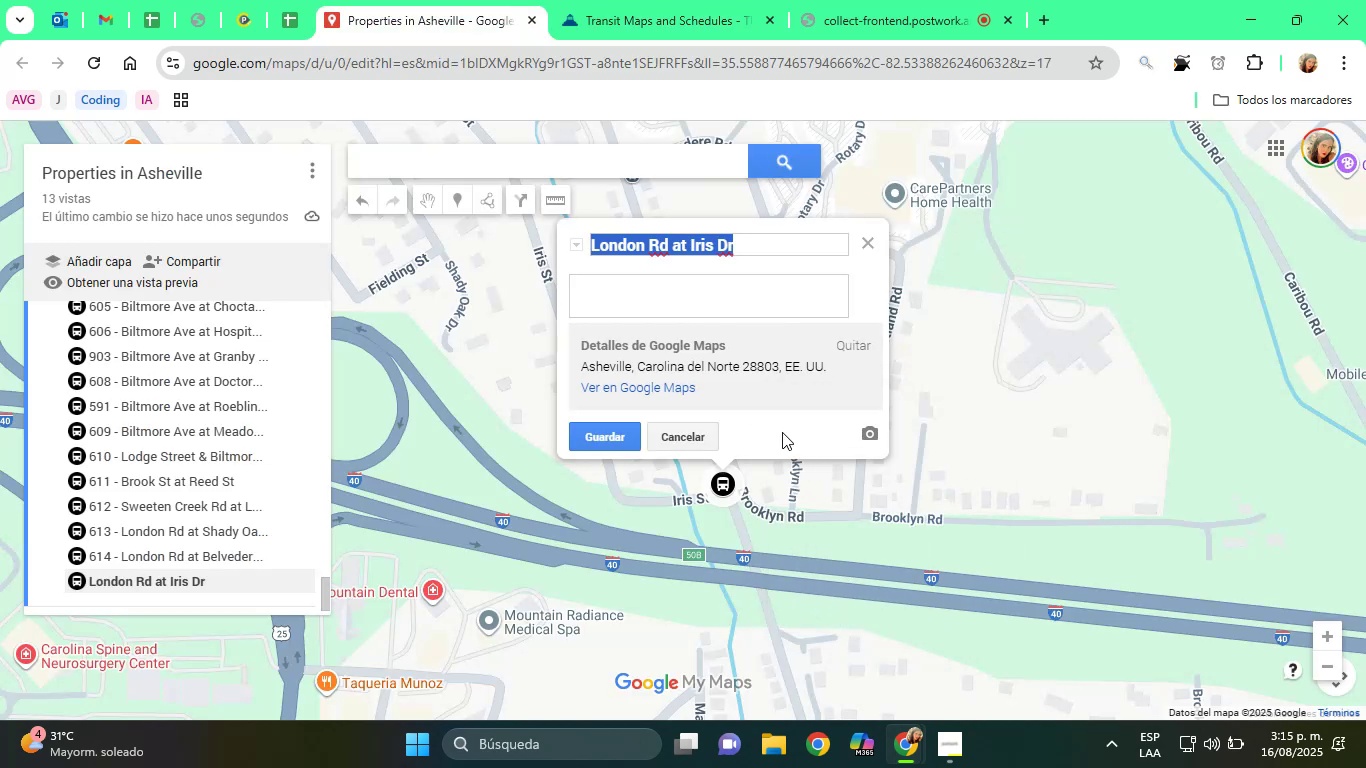 
type([Home]615 - )
key(Tab)
type(Bus Stop)
 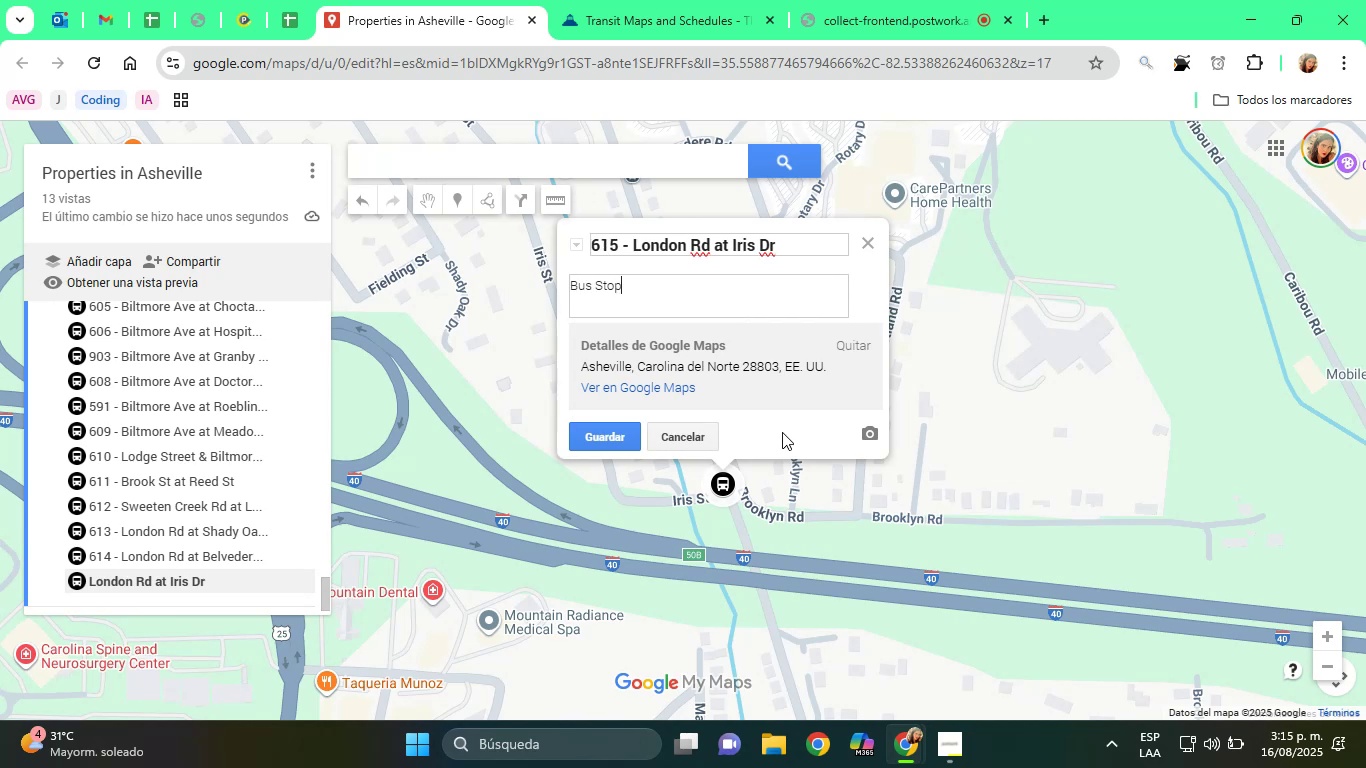 
key(Enter)
 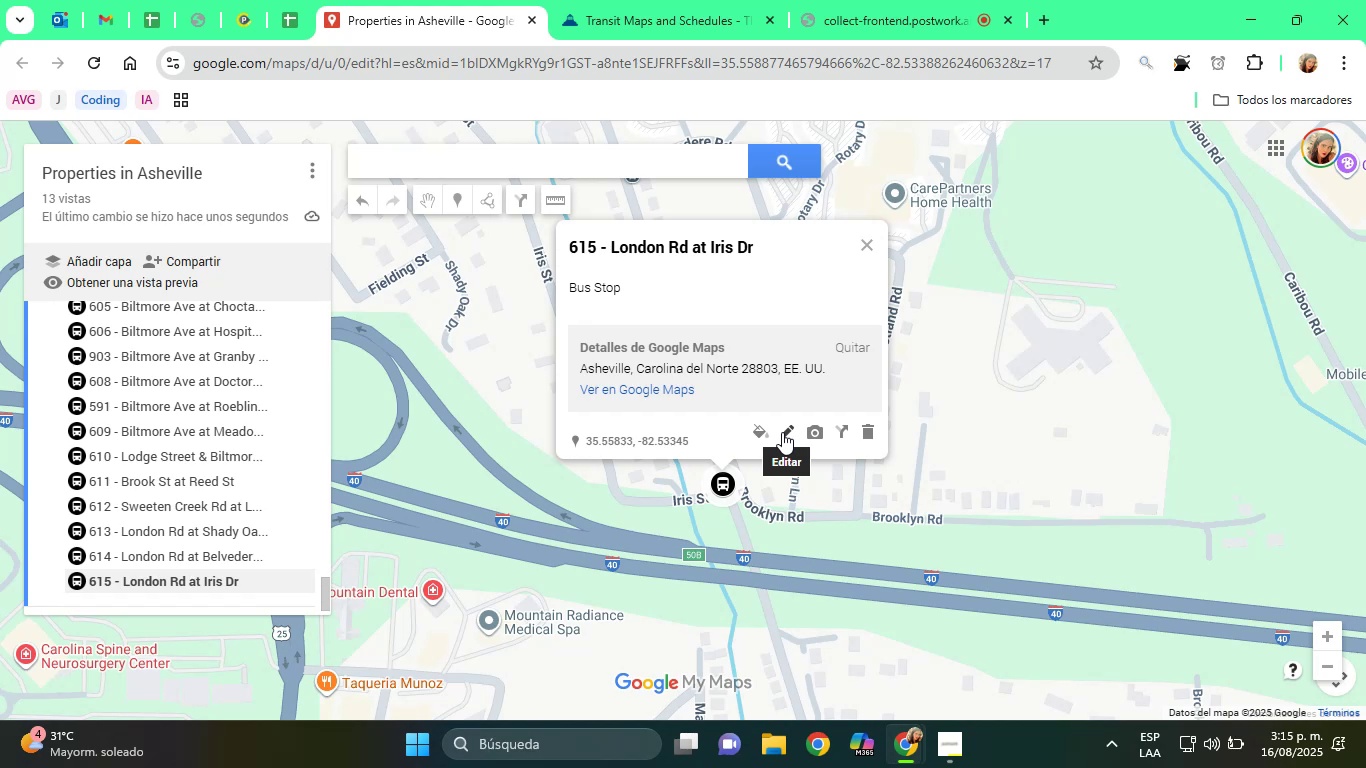 
wait(11.77)
 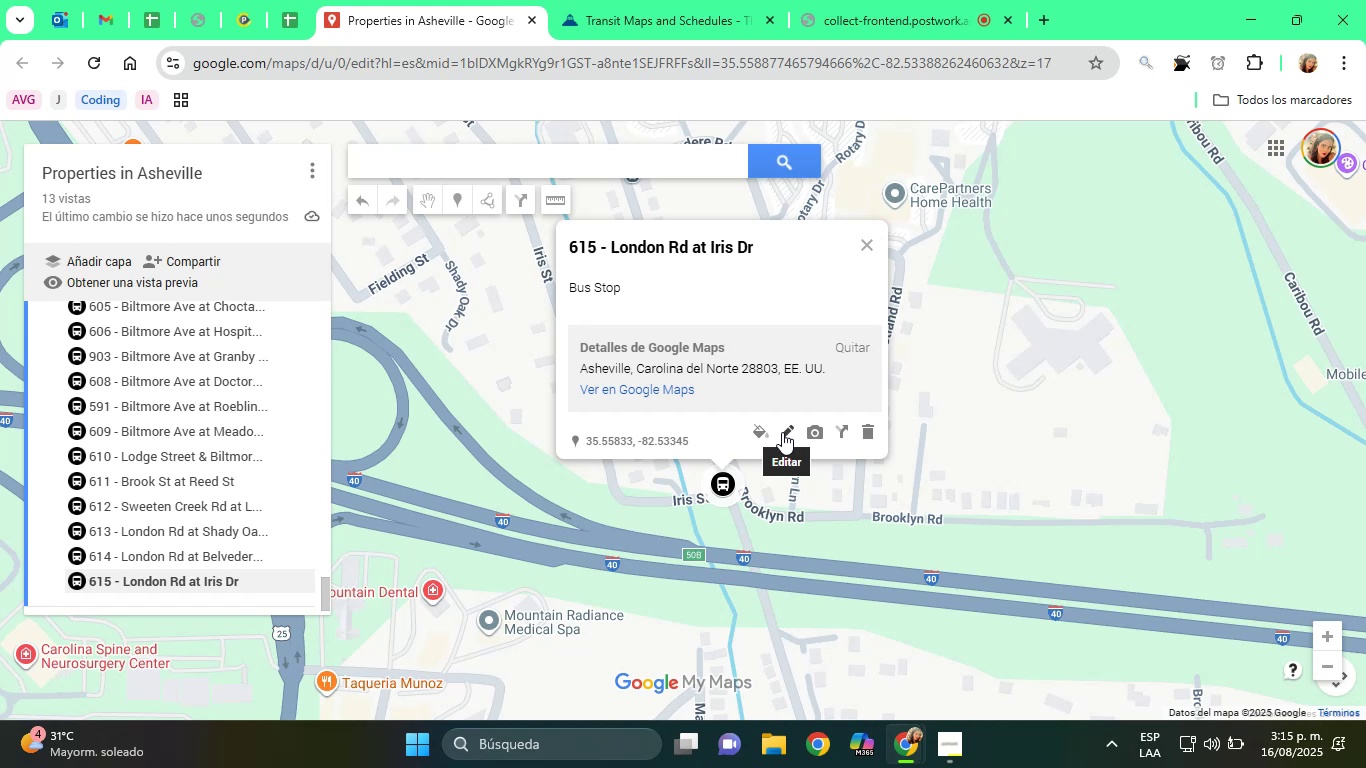 
left_click([691, 0])
 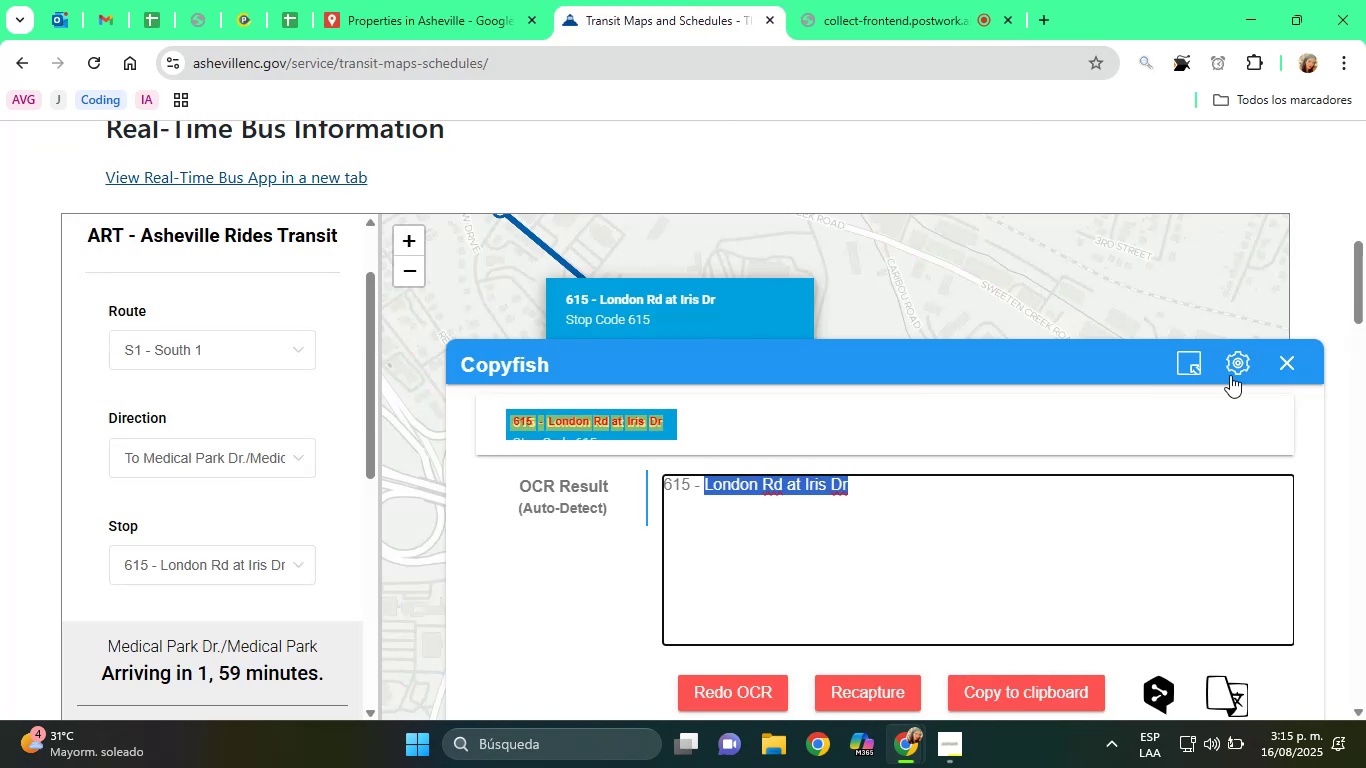 
left_click([1295, 366])
 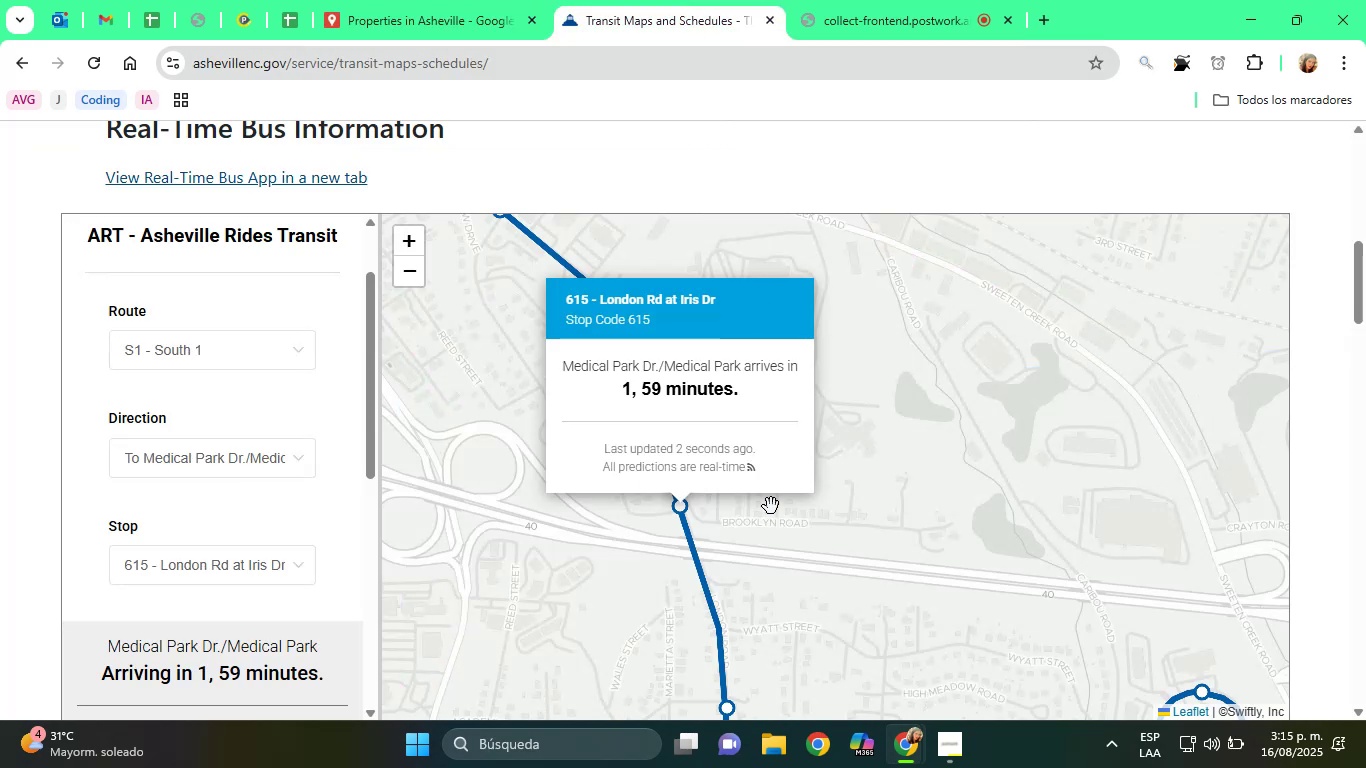 
left_click_drag(start_coordinate=[781, 551], to_coordinate=[773, 481])
 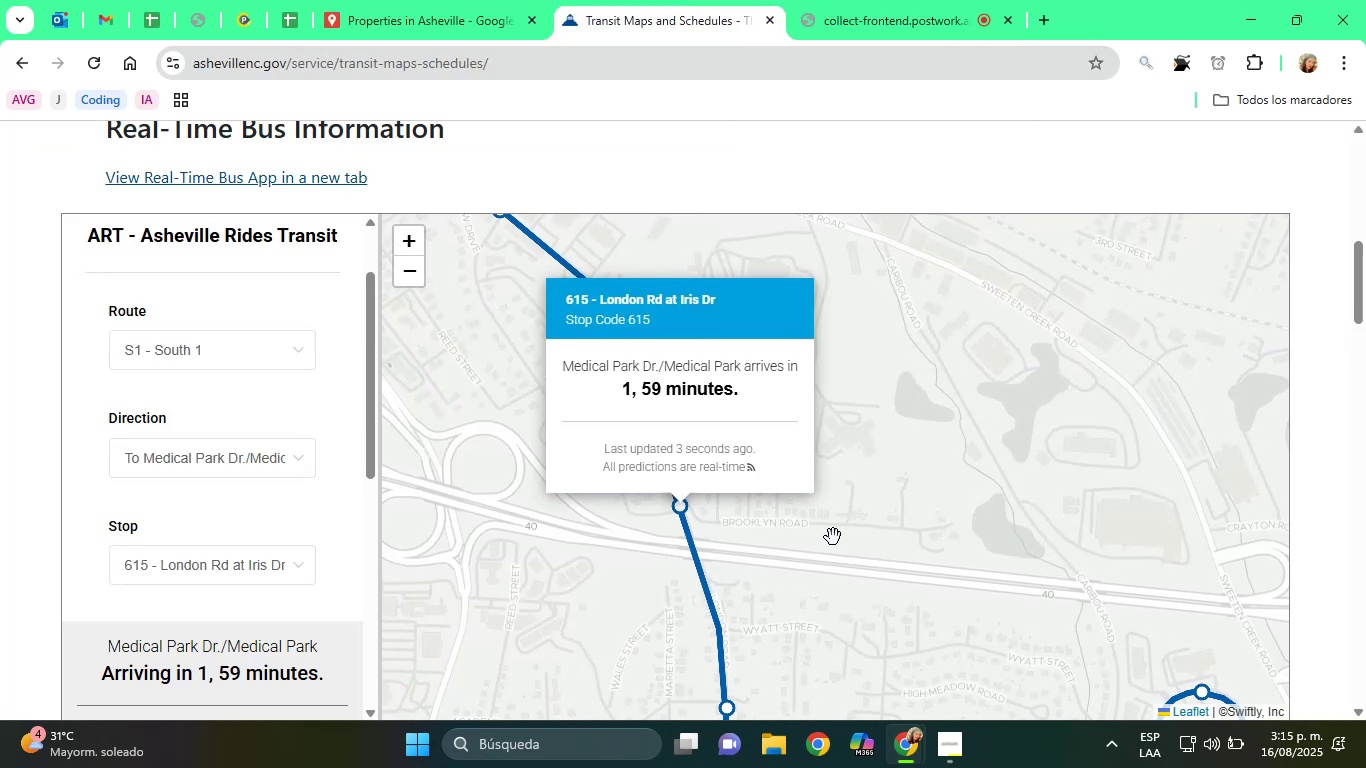 
left_click([833, 537])
 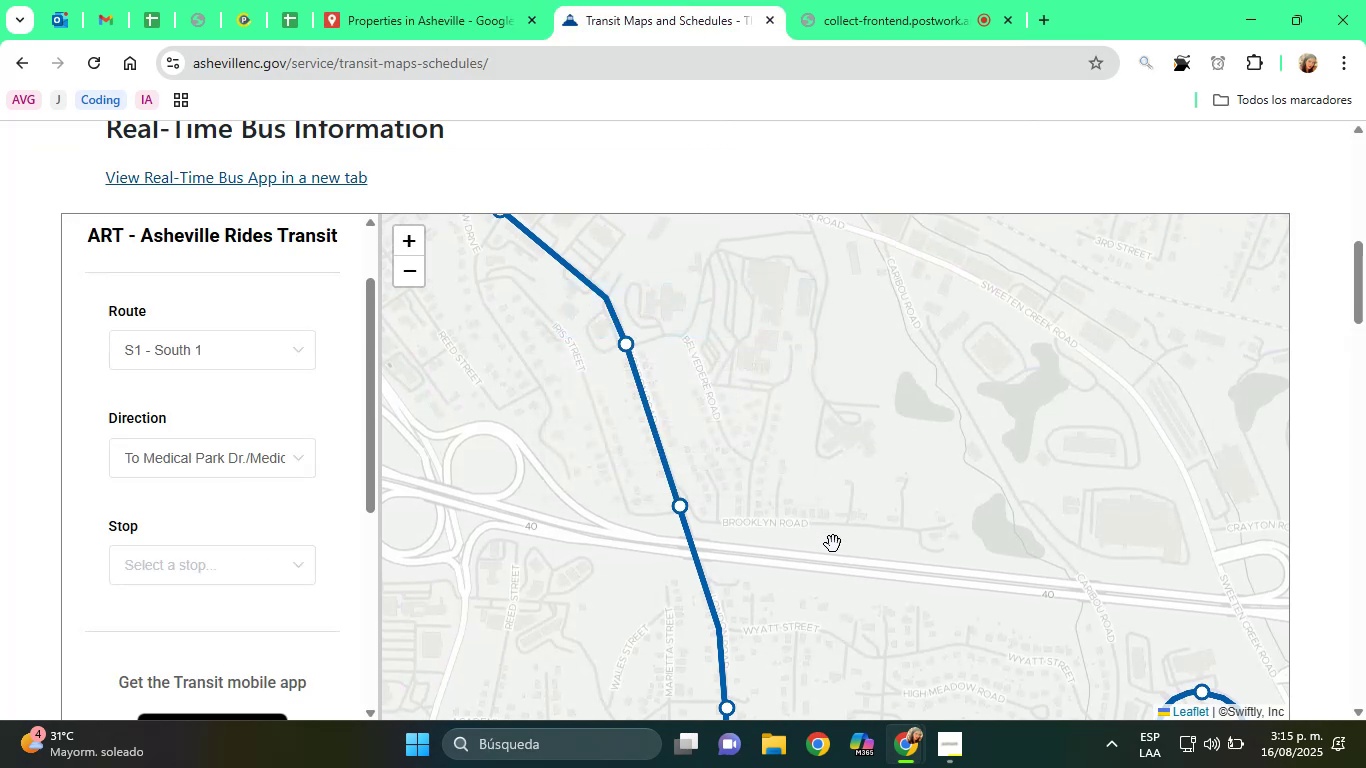 
left_click_drag(start_coordinate=[825, 565], to_coordinate=[766, 430])
 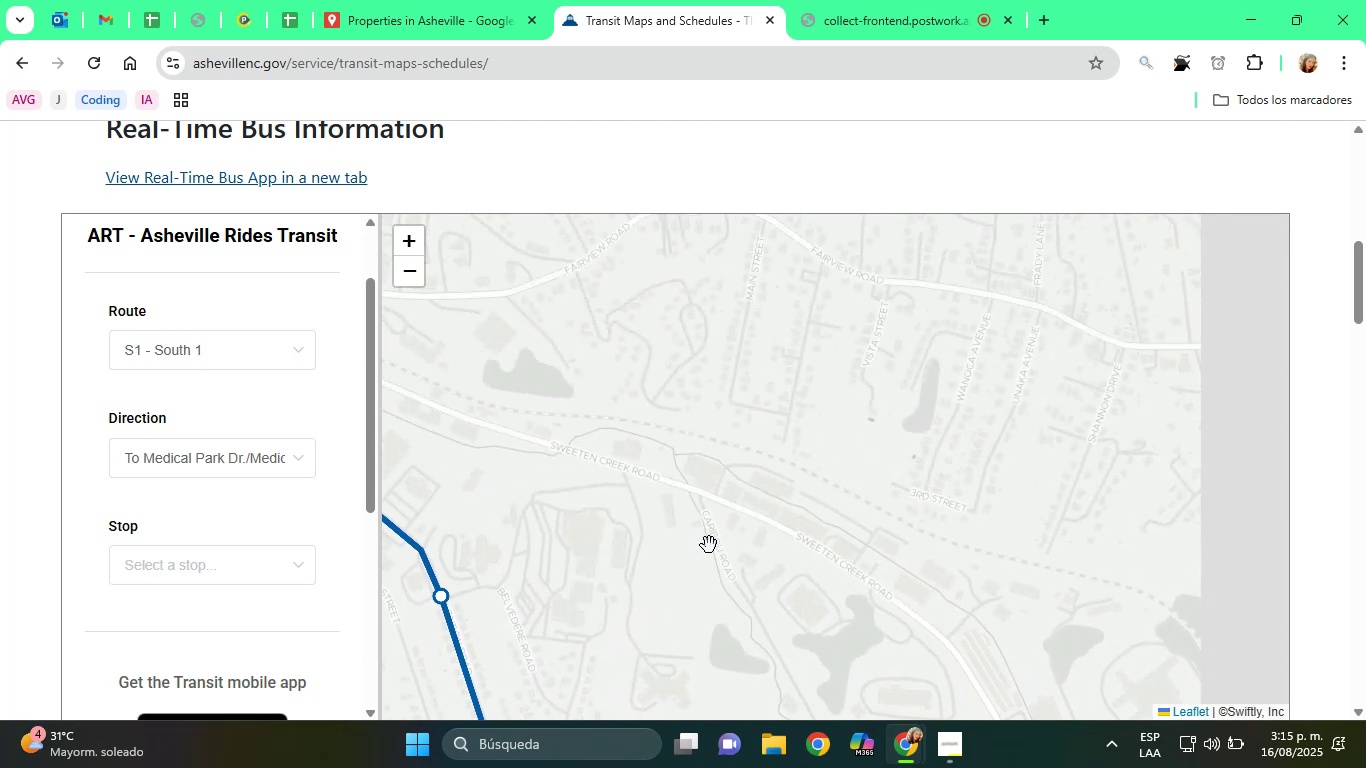 
left_click_drag(start_coordinate=[699, 545], to_coordinate=[867, 361])
 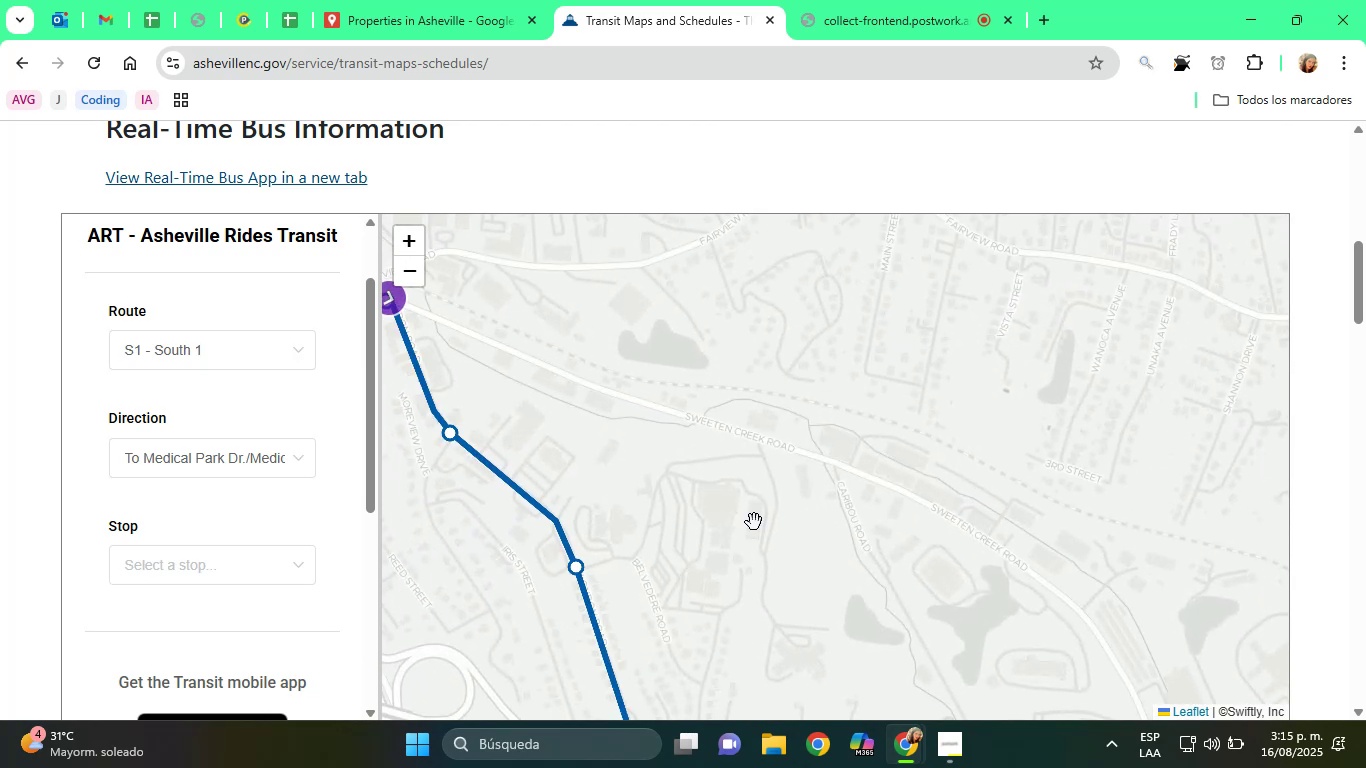 
left_click_drag(start_coordinate=[737, 556], to_coordinate=[732, 260])
 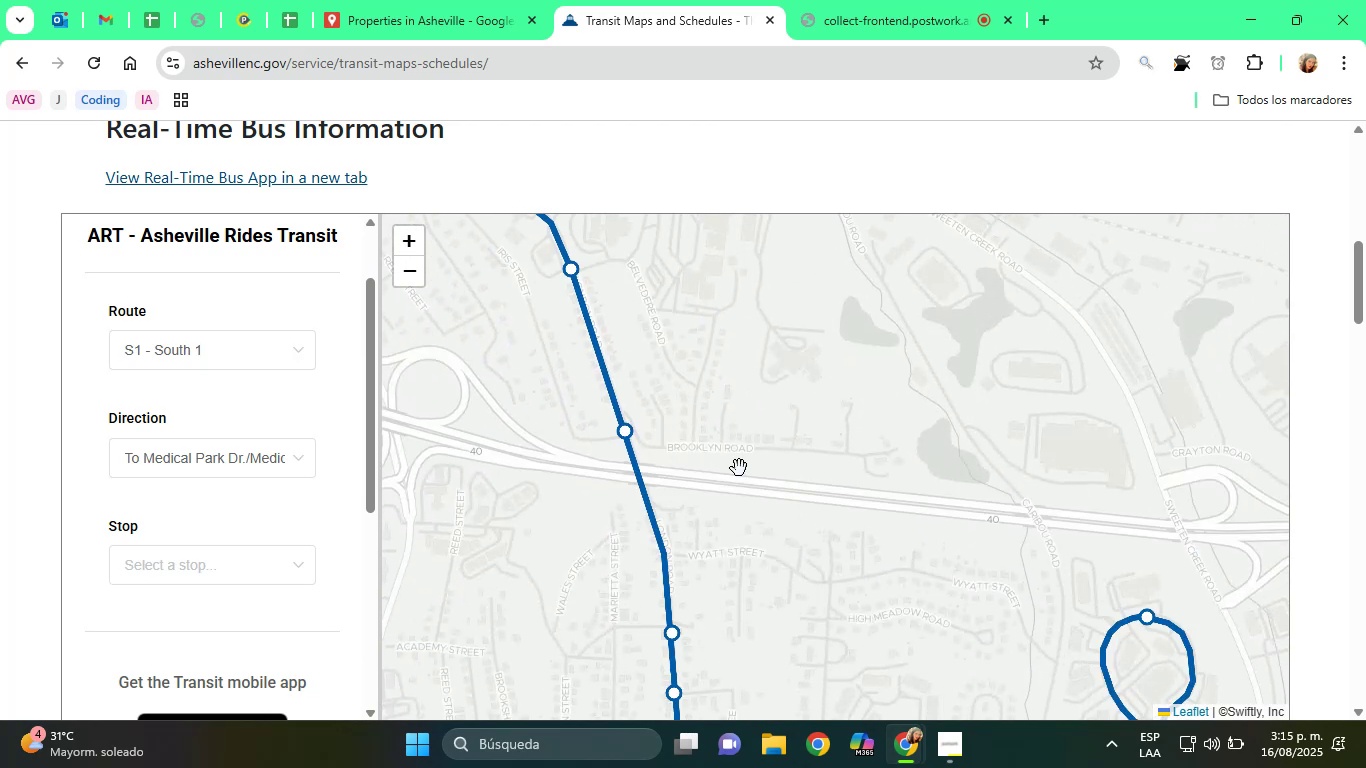 
left_click_drag(start_coordinate=[757, 526], to_coordinate=[765, 410])
 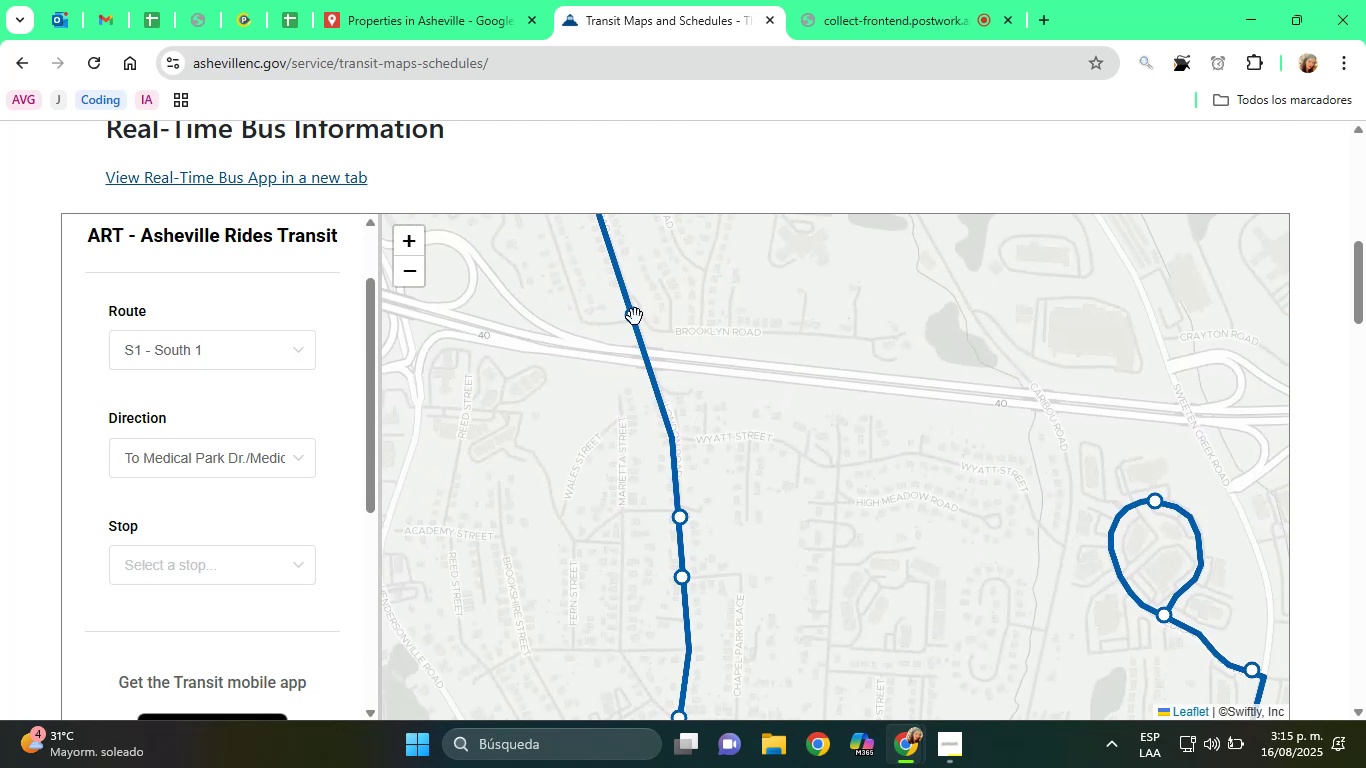 
left_click([632, 315])
 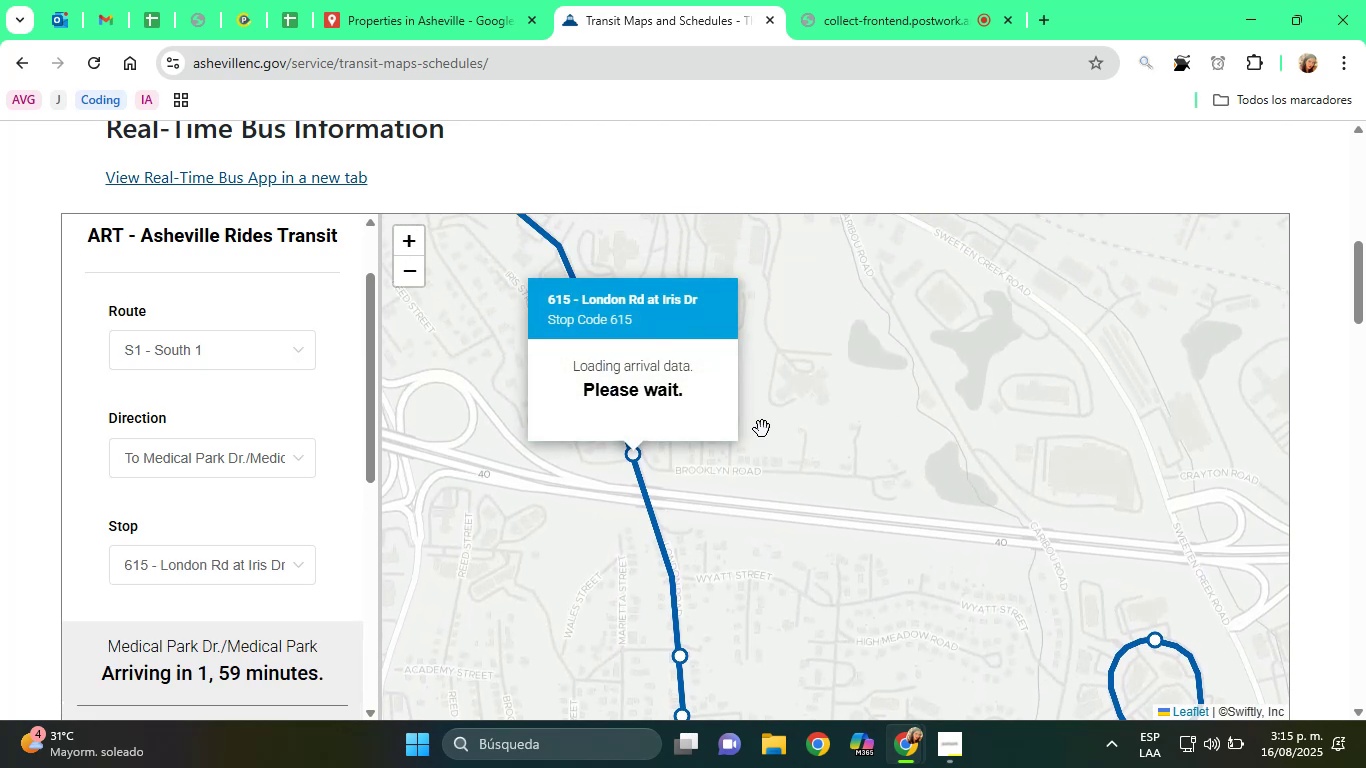 
left_click([816, 506])
 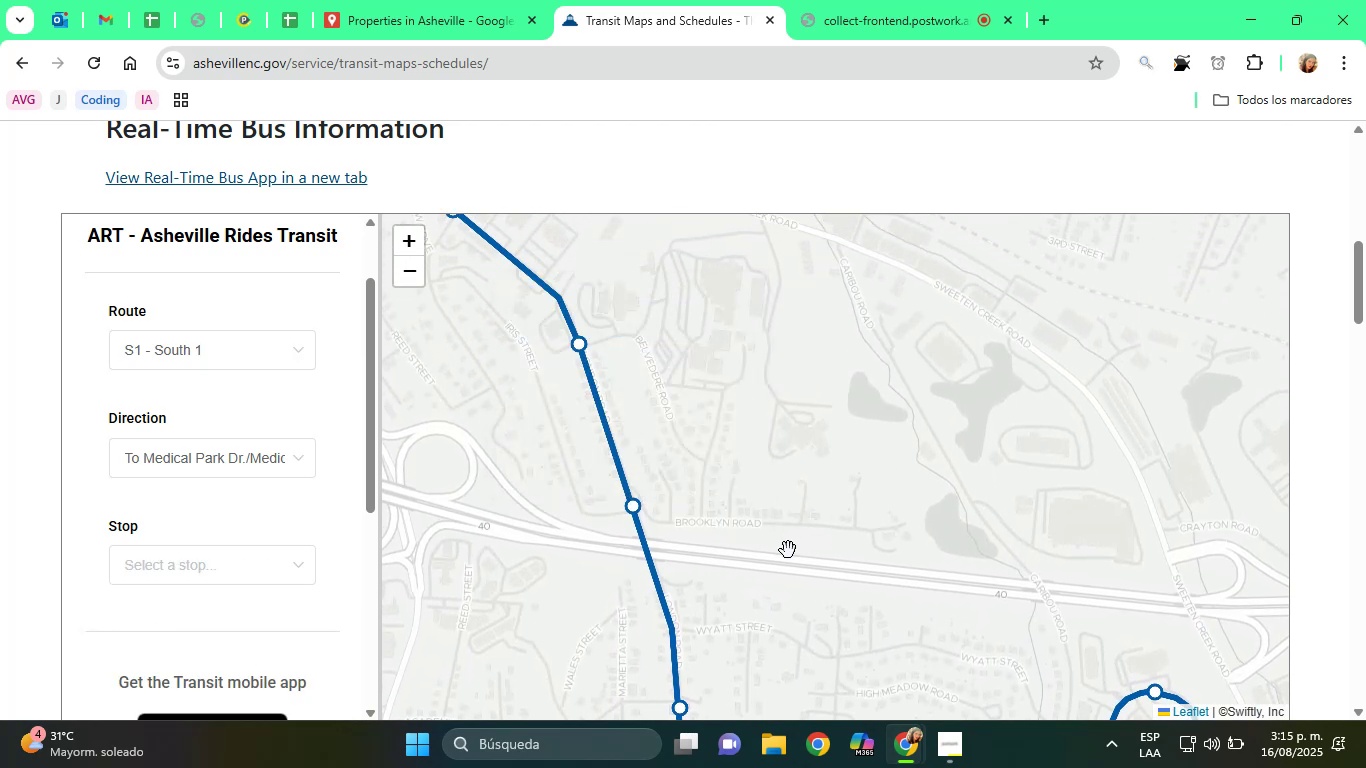 
left_click_drag(start_coordinate=[780, 560], to_coordinate=[780, 379])
 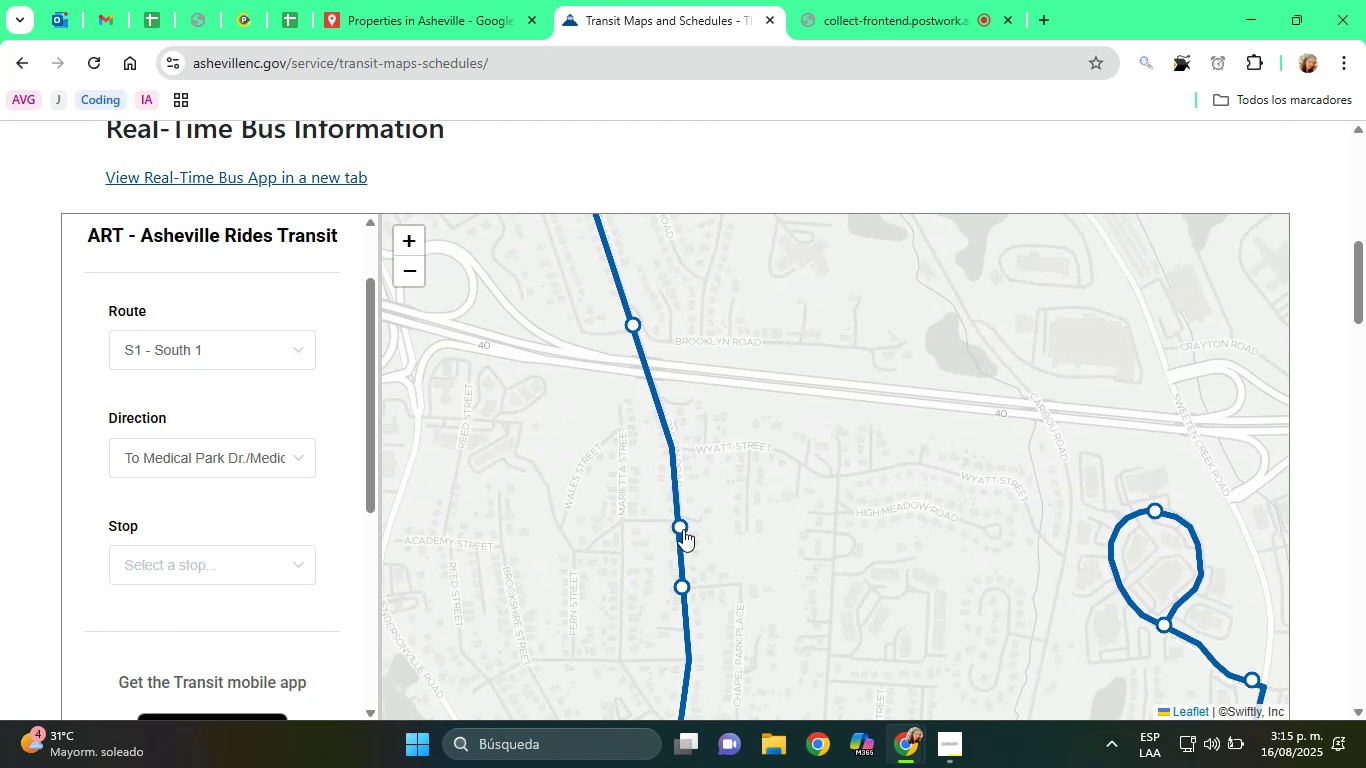 
left_click([682, 530])
 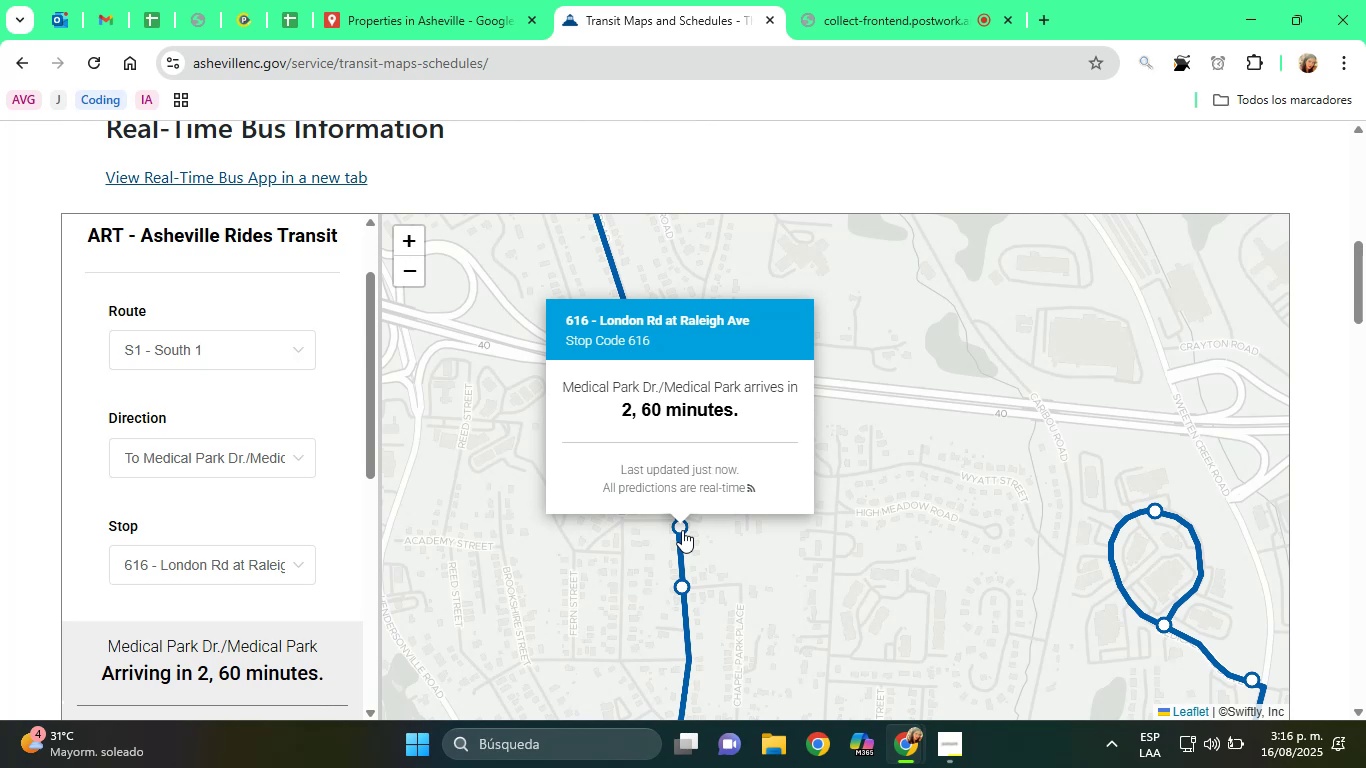 
wait(16.73)
 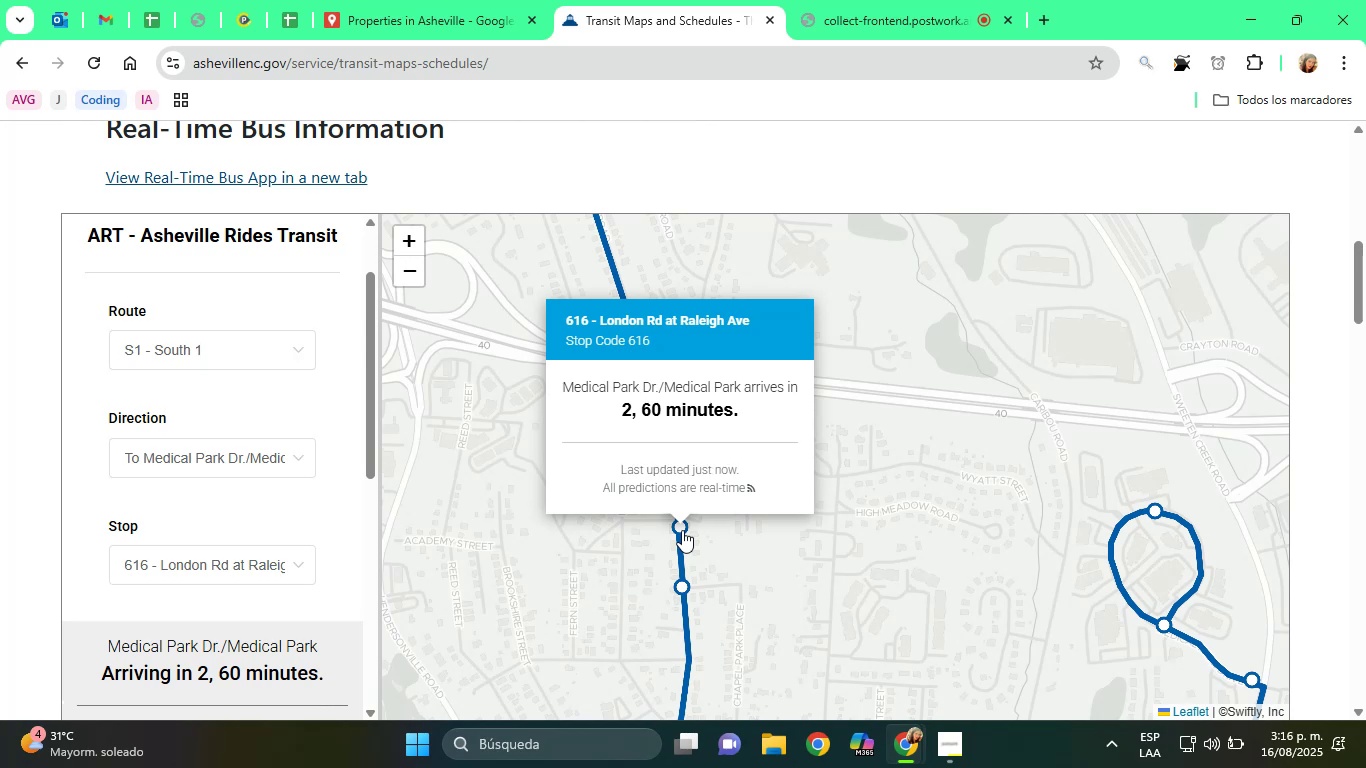 
scroll: coordinate [1016, 80], scroll_direction: up, amount: 1.0
 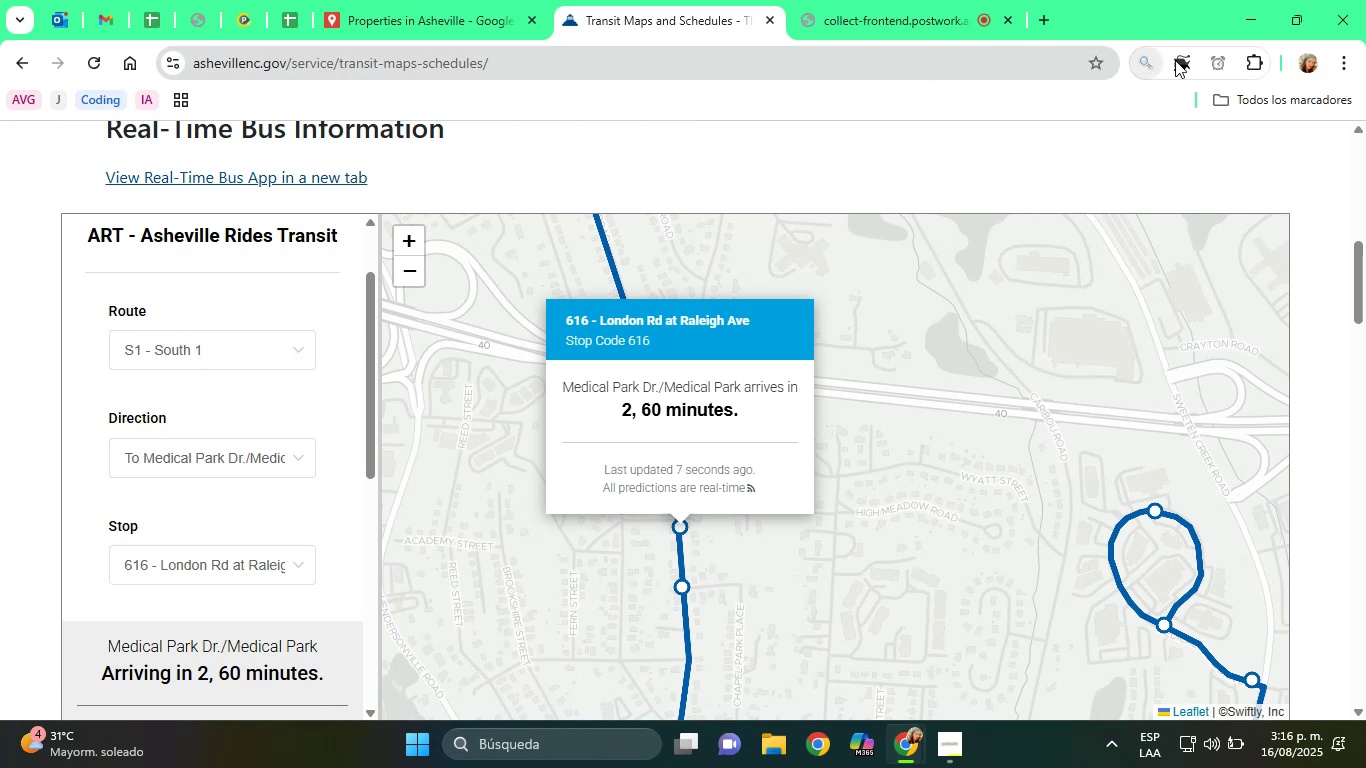 
left_click([1180, 60])
 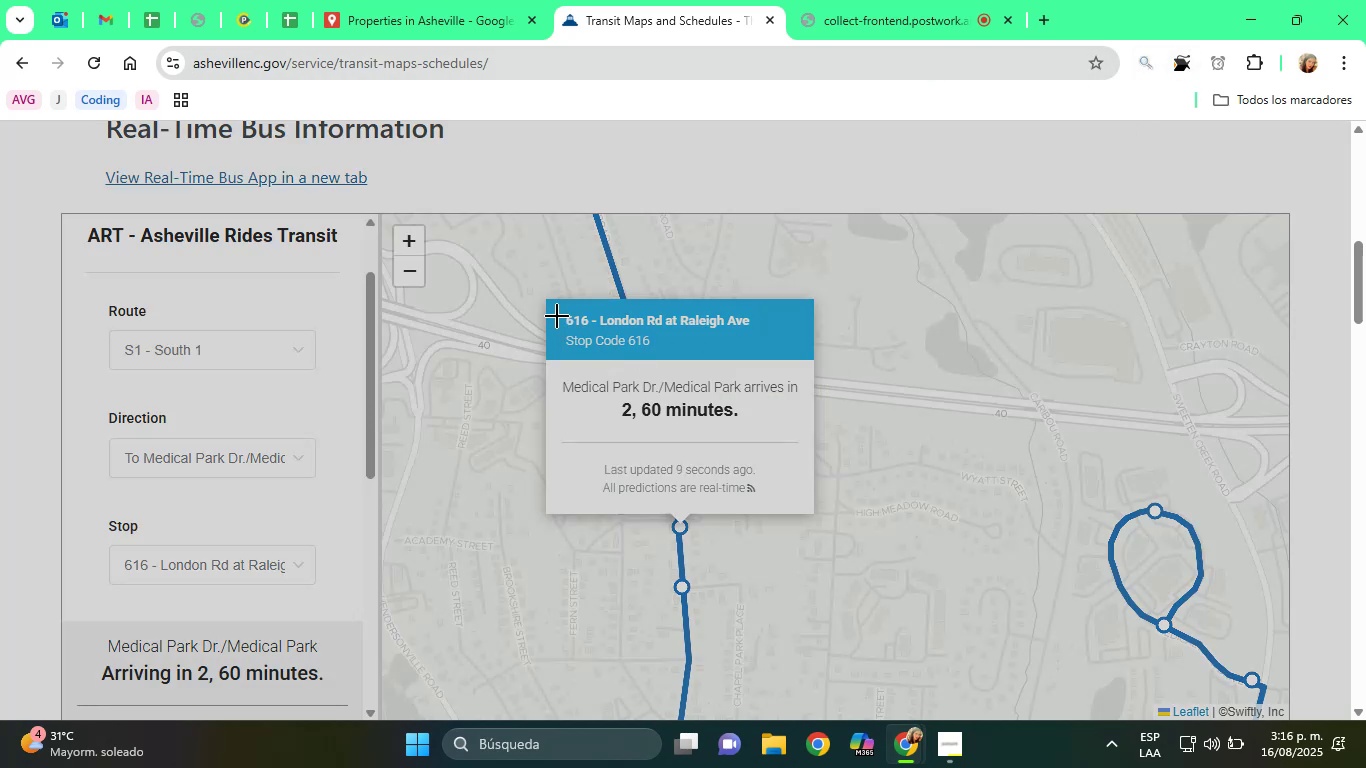 
left_click_drag(start_coordinate=[555, 312], to_coordinate=[762, 330])
 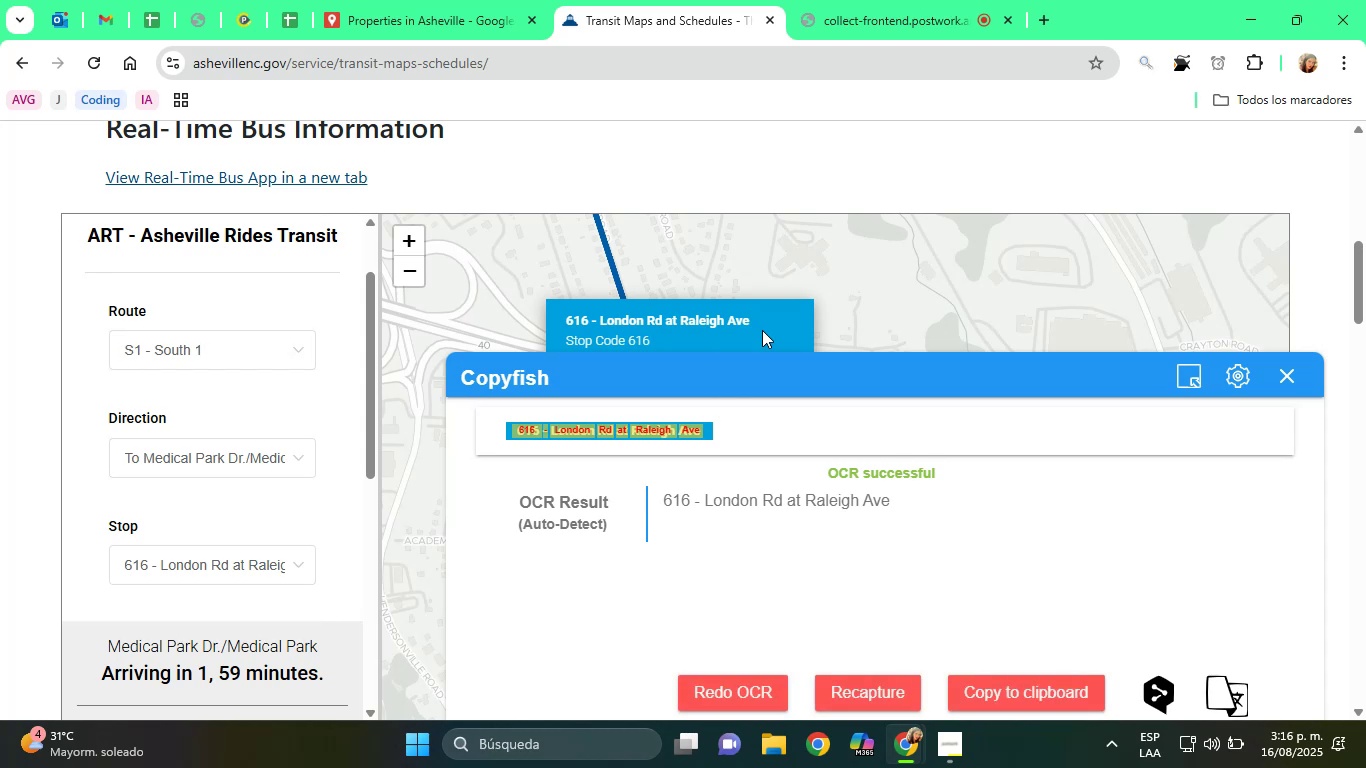 
wait(6.61)
 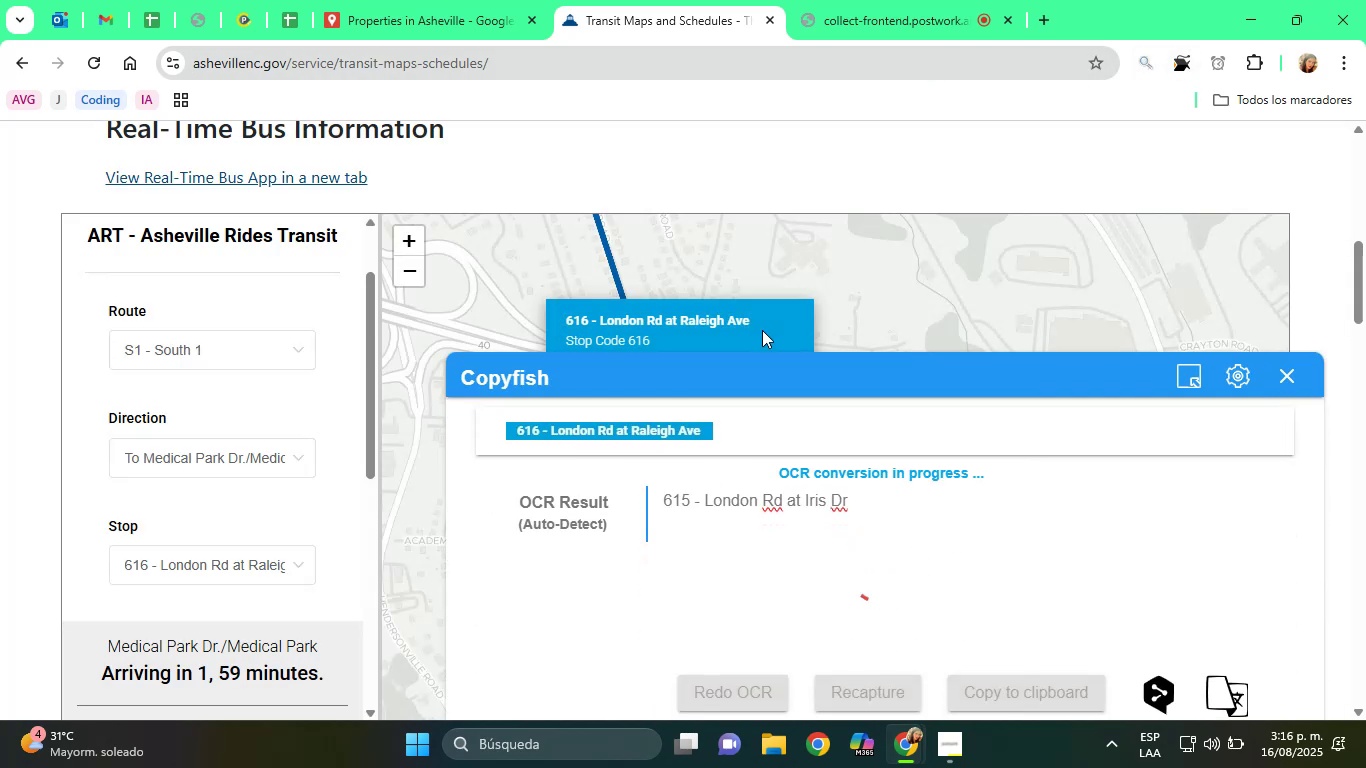 
left_click_drag(start_coordinate=[703, 503], to_coordinate=[974, 518])
 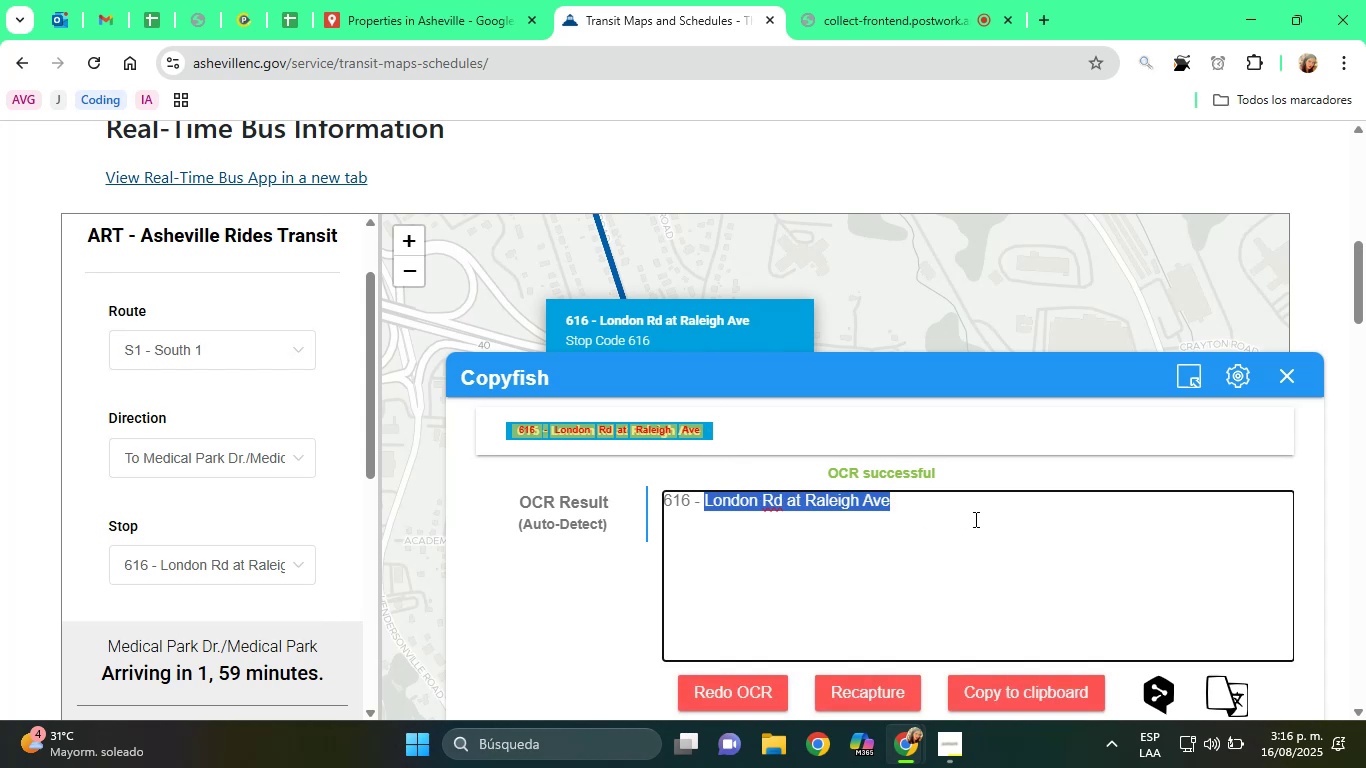 
key(Control+C)
 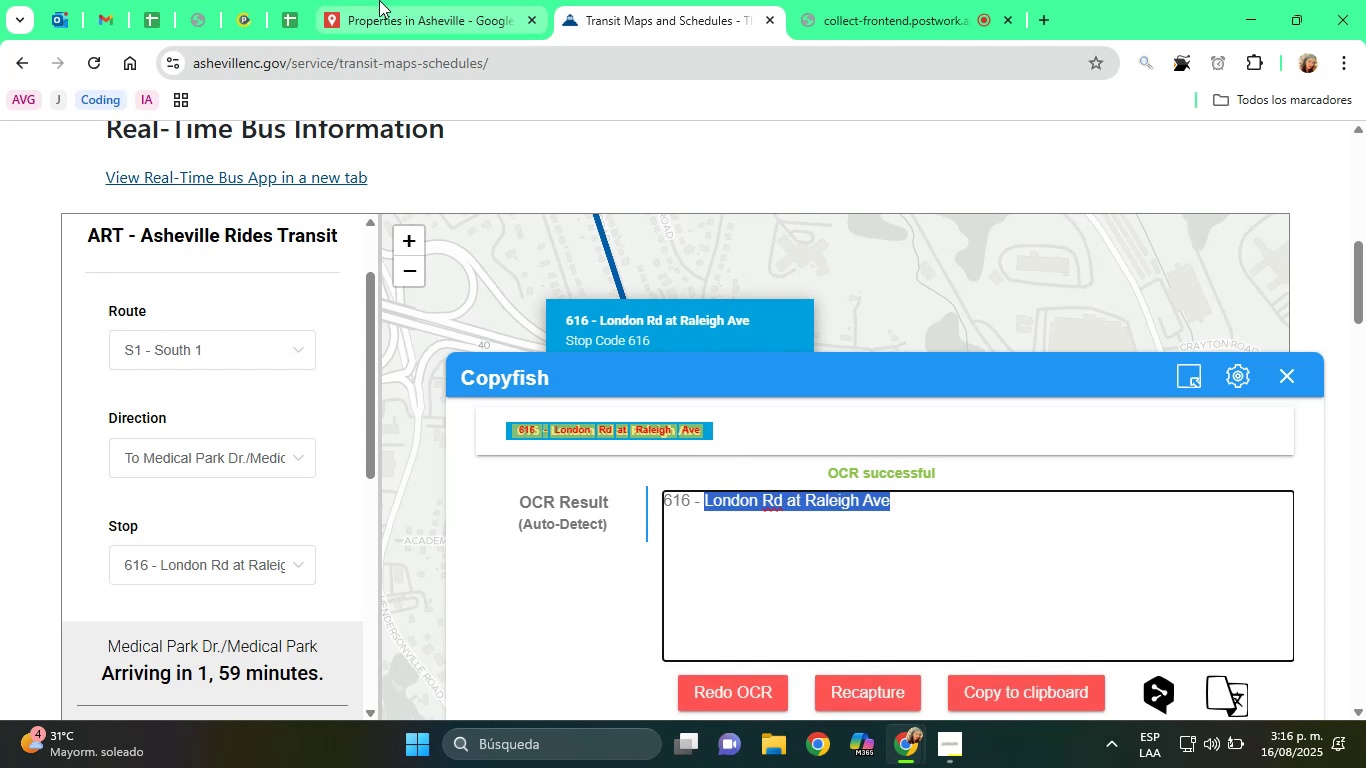 
left_click([317, 0])
 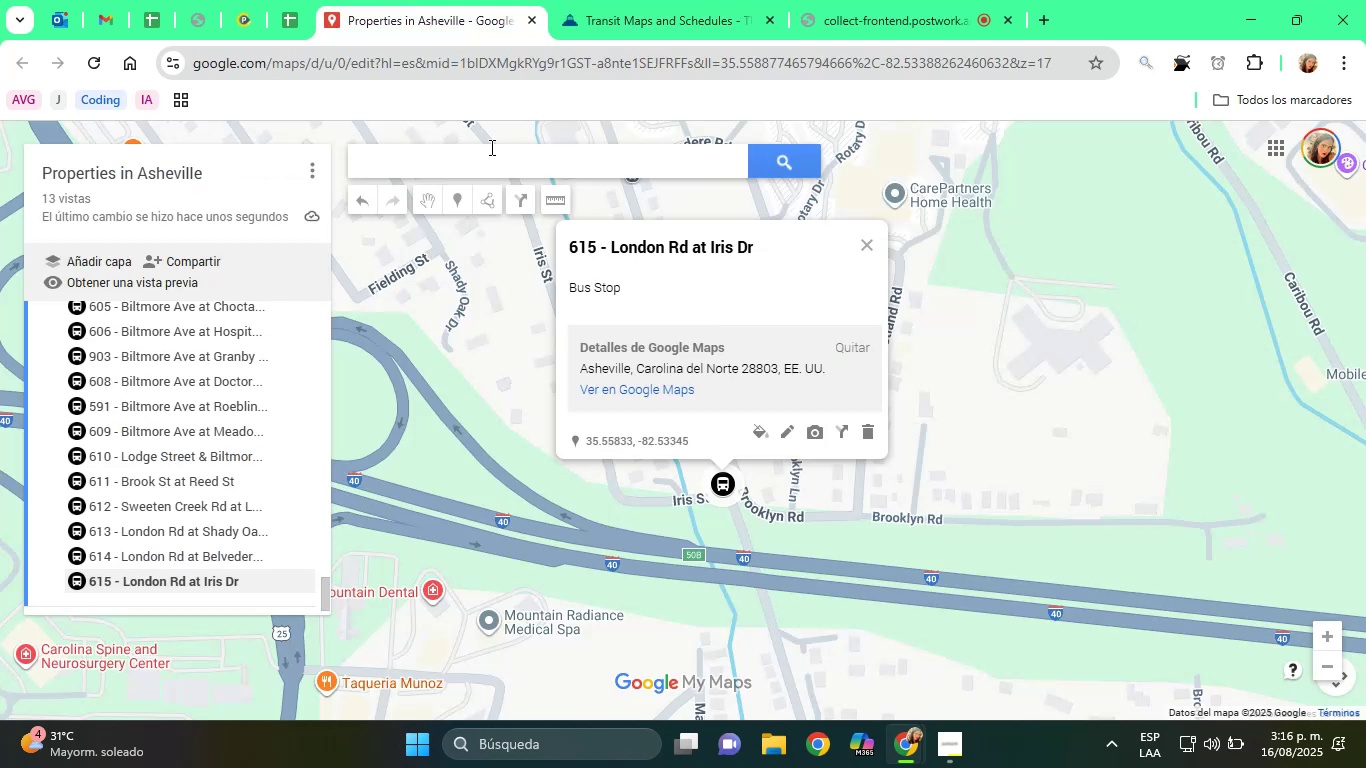 
left_click([484, 151])
 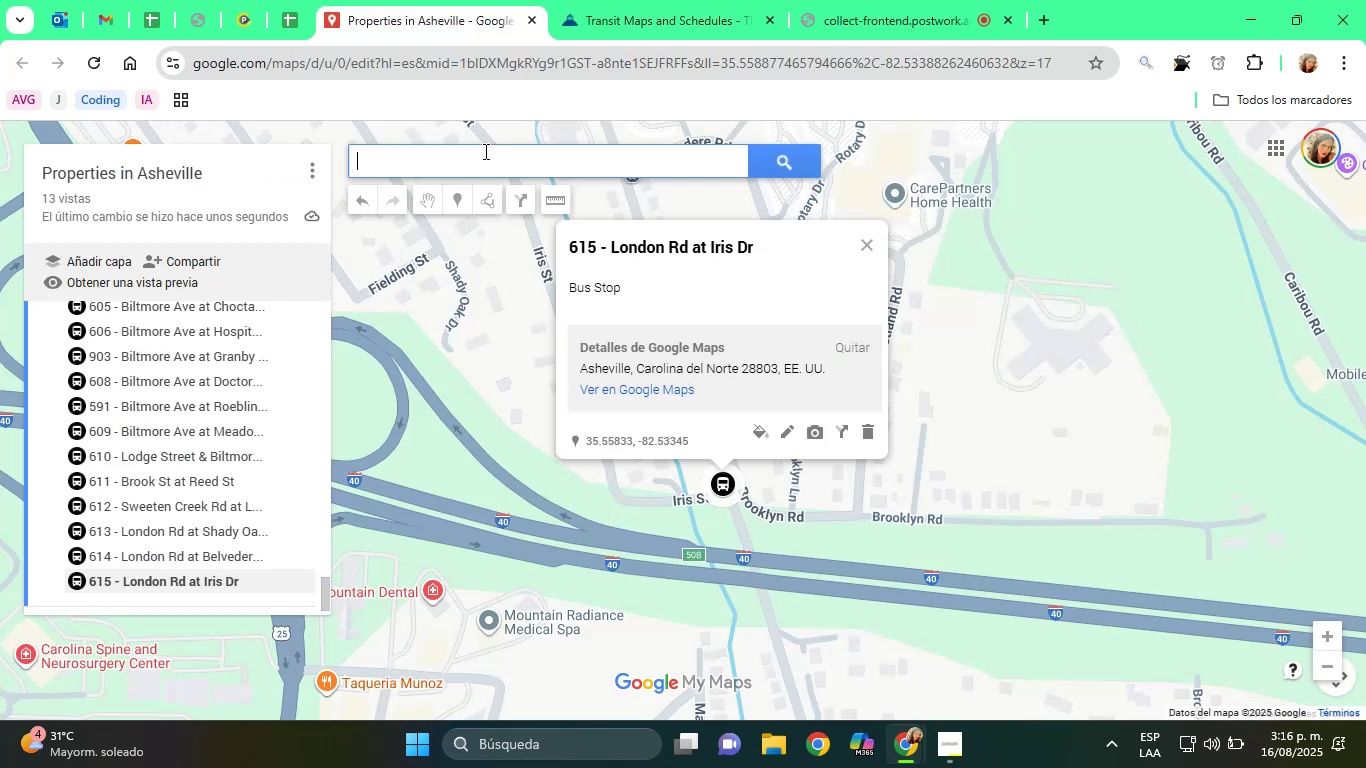 
key(Control+ControlLeft)
 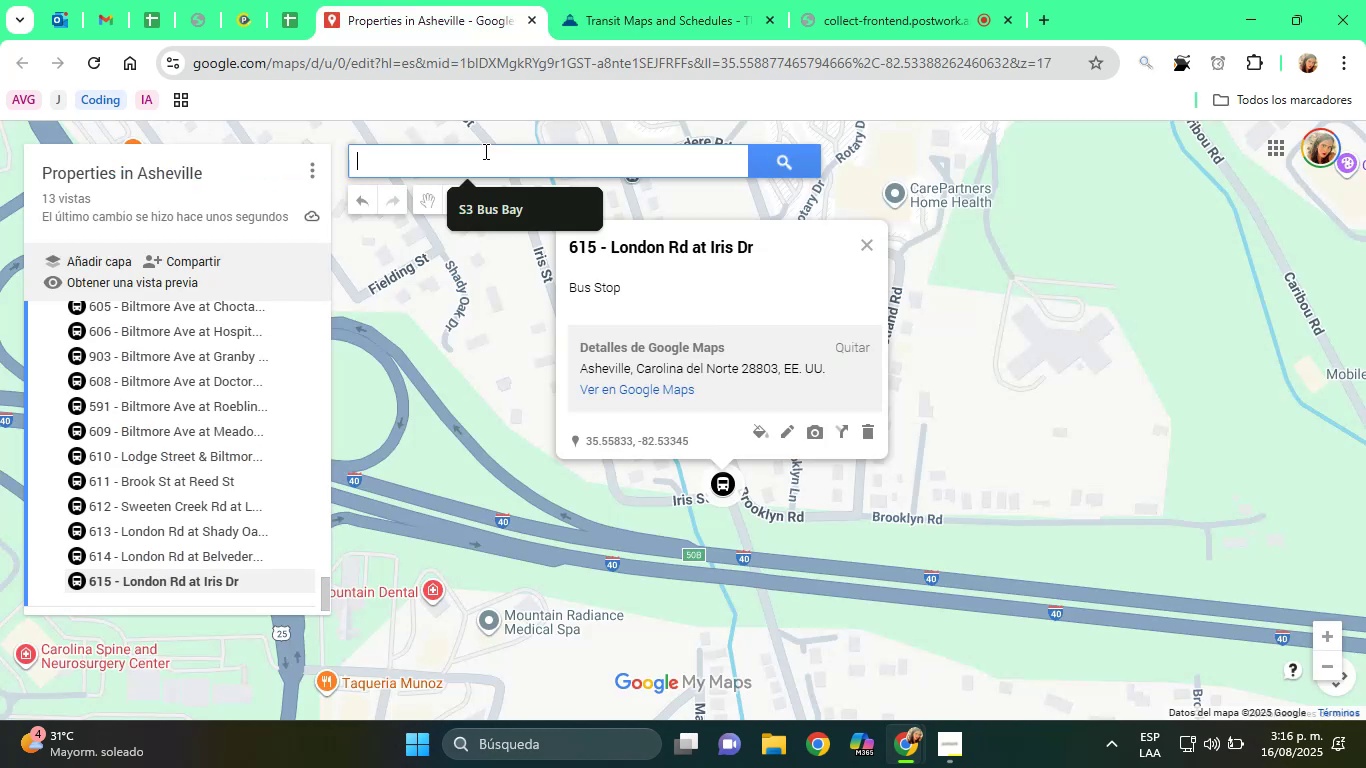 
key(Control+V)
 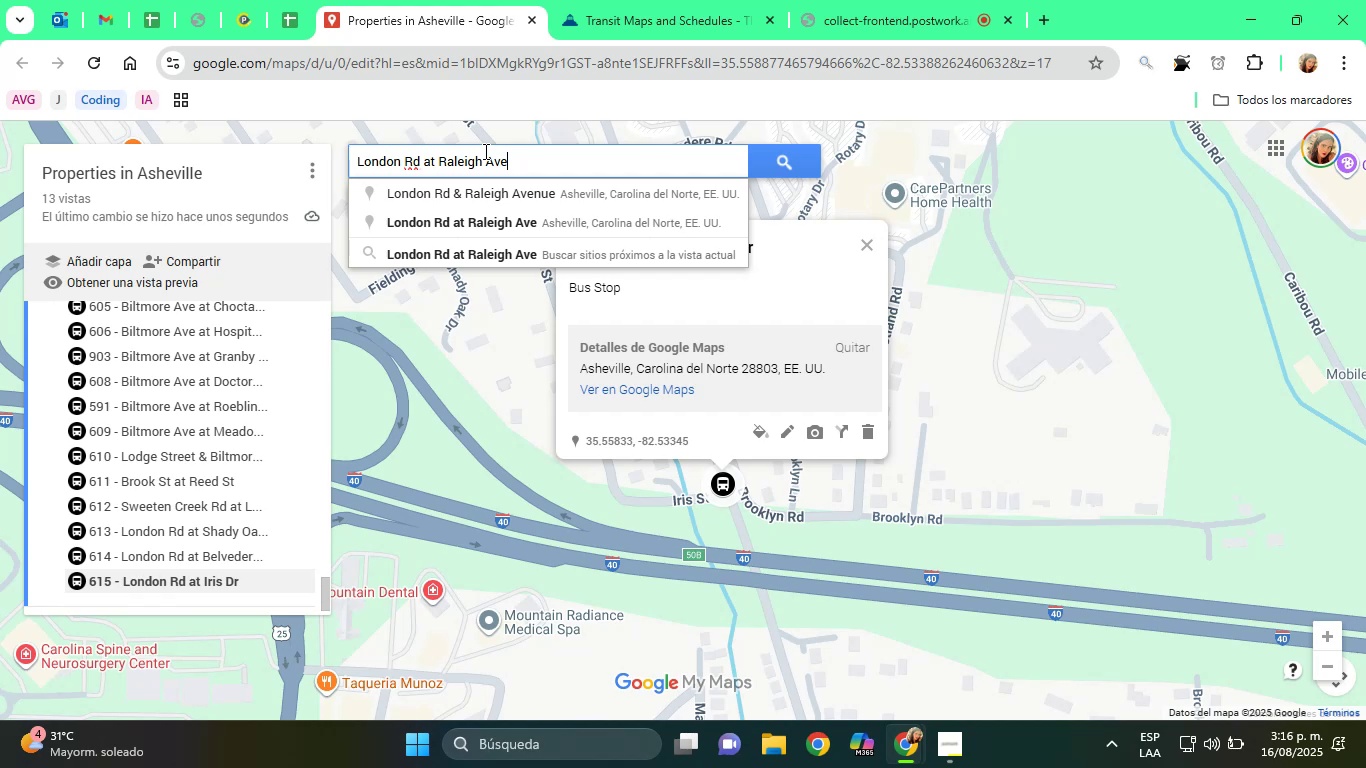 
wait(6.37)
 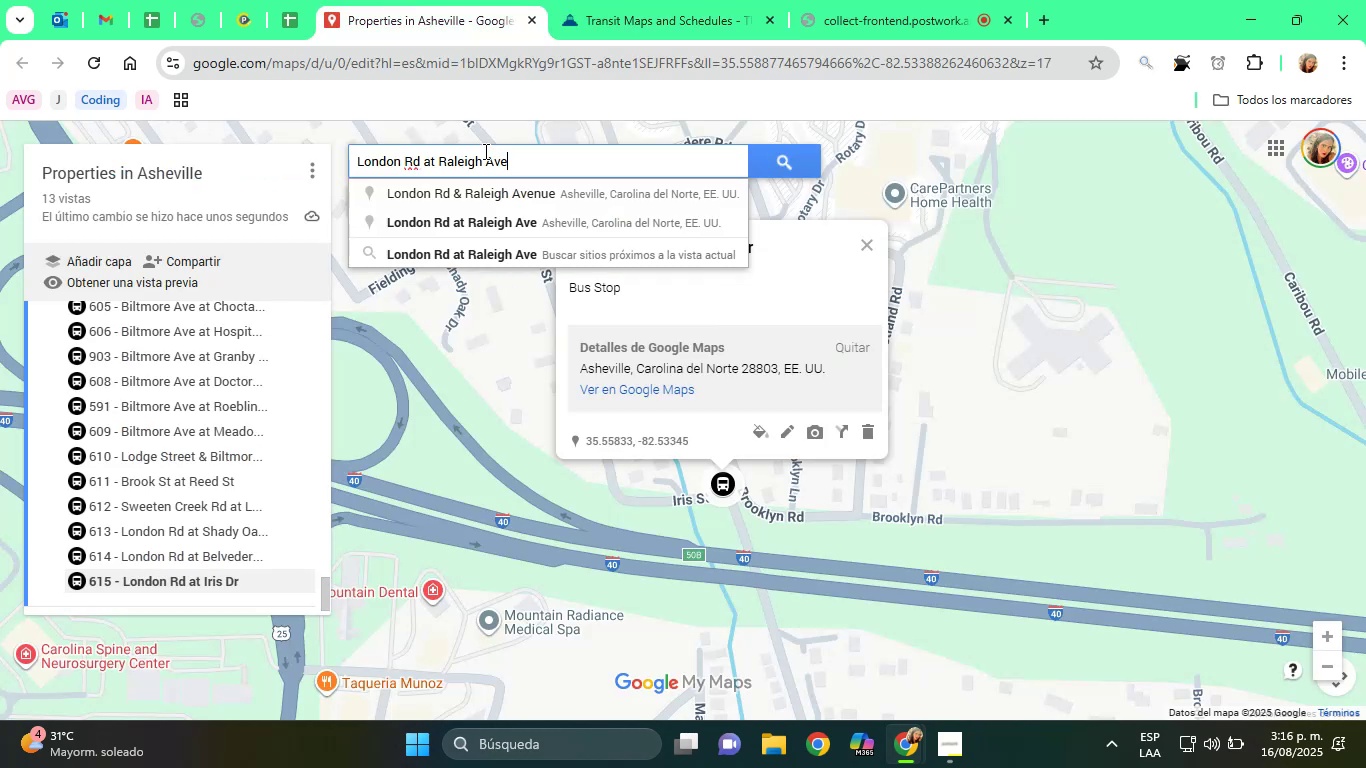 
left_click([537, 217])
 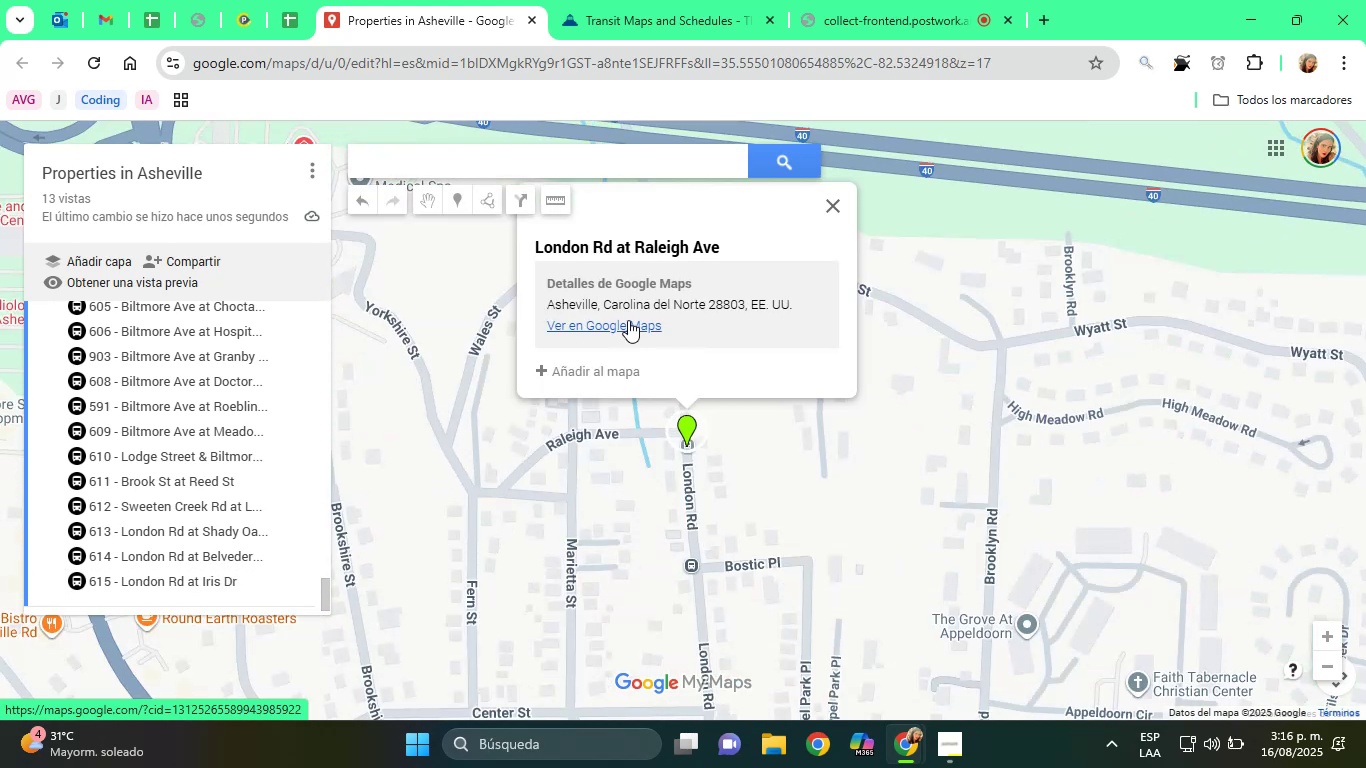 
left_click([612, 364])
 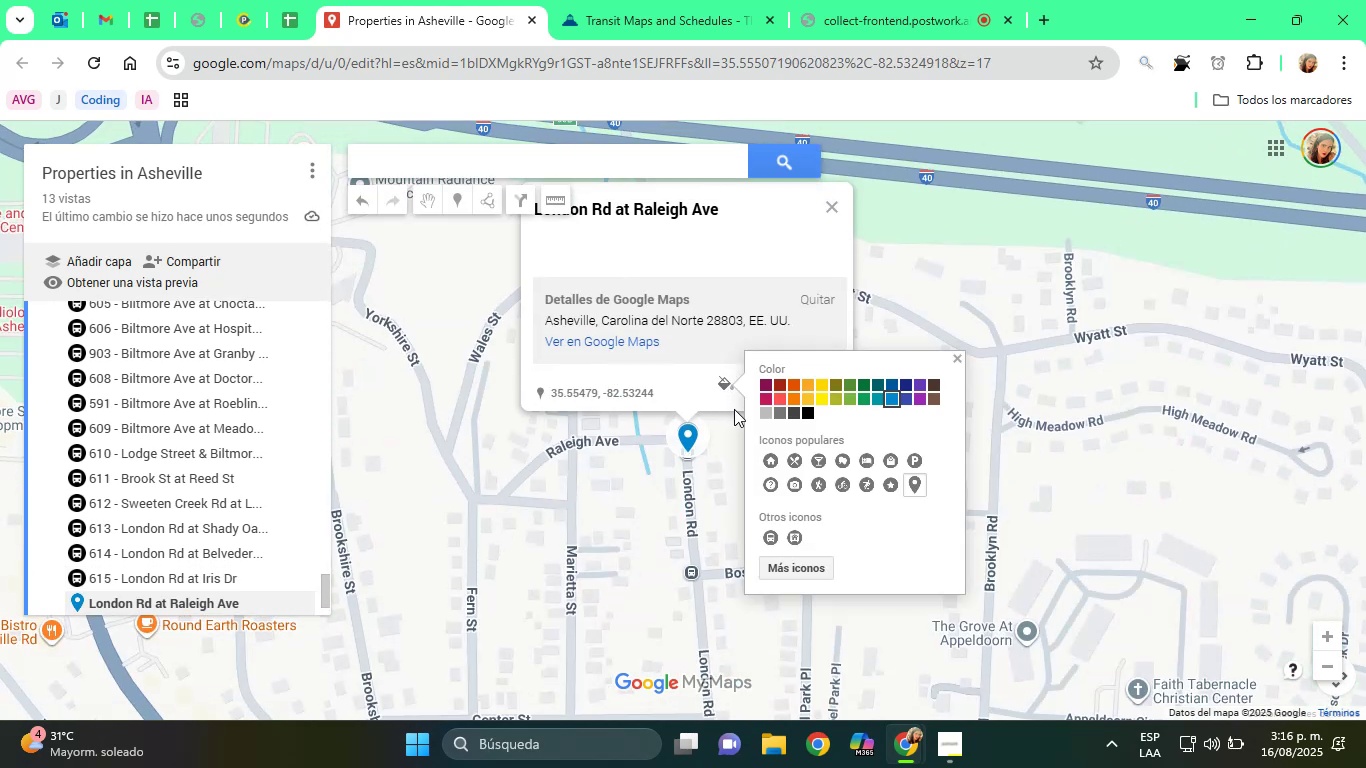 
left_click([809, 414])
 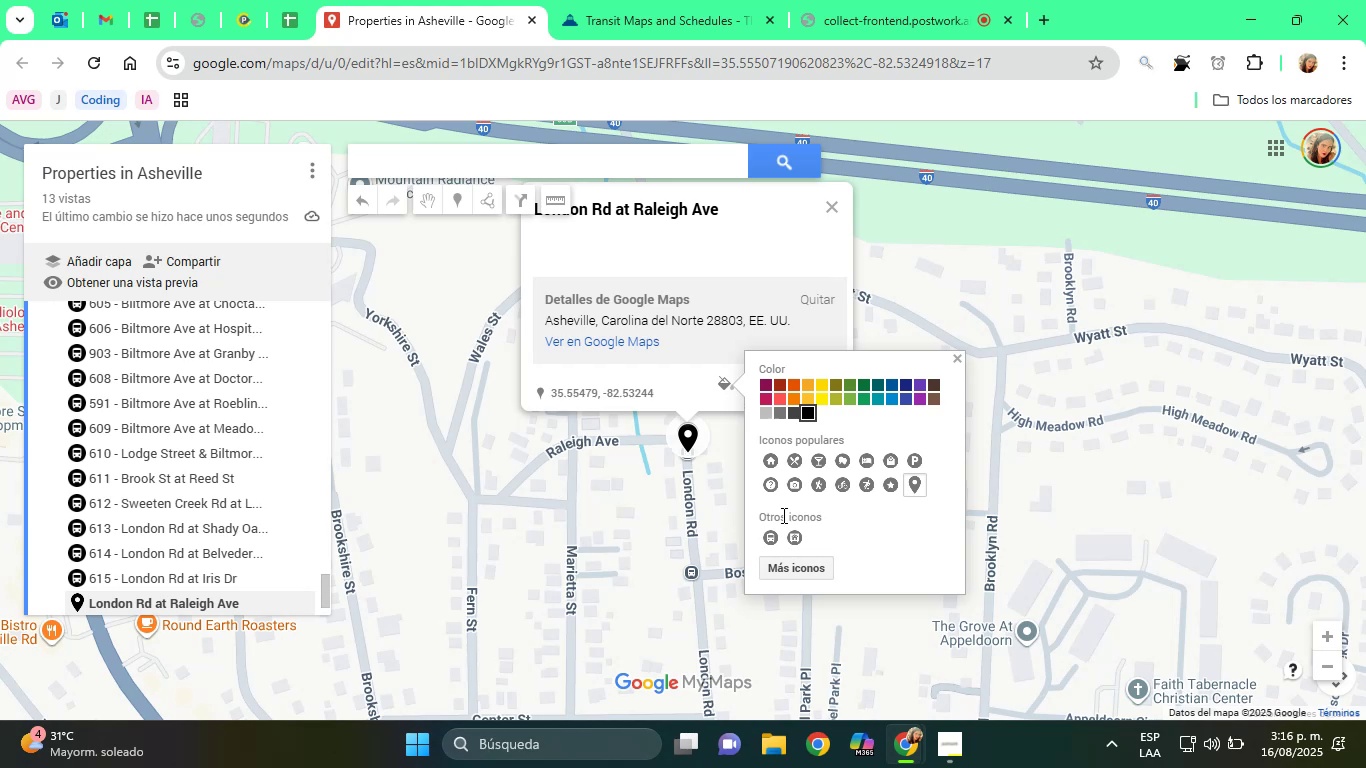 
left_click([770, 536])
 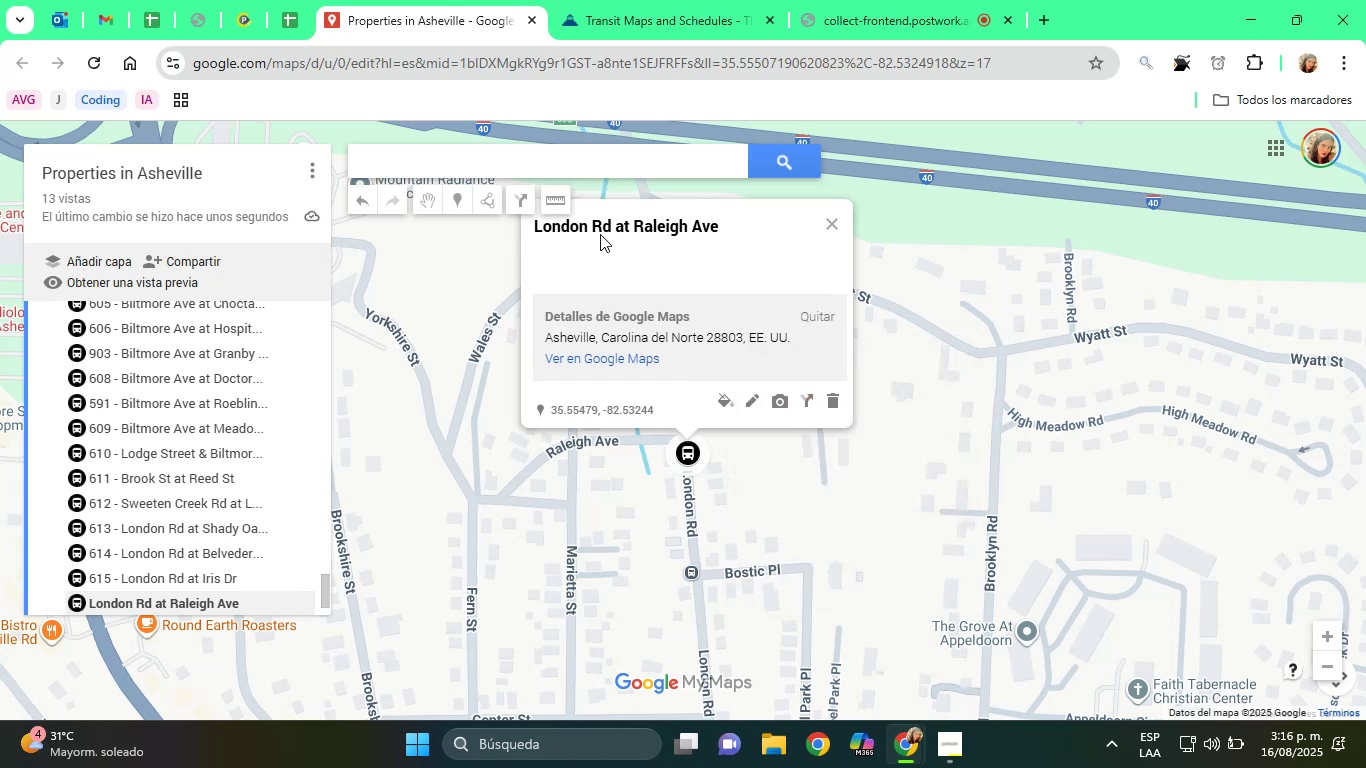 
mouse_move([745, 14])
 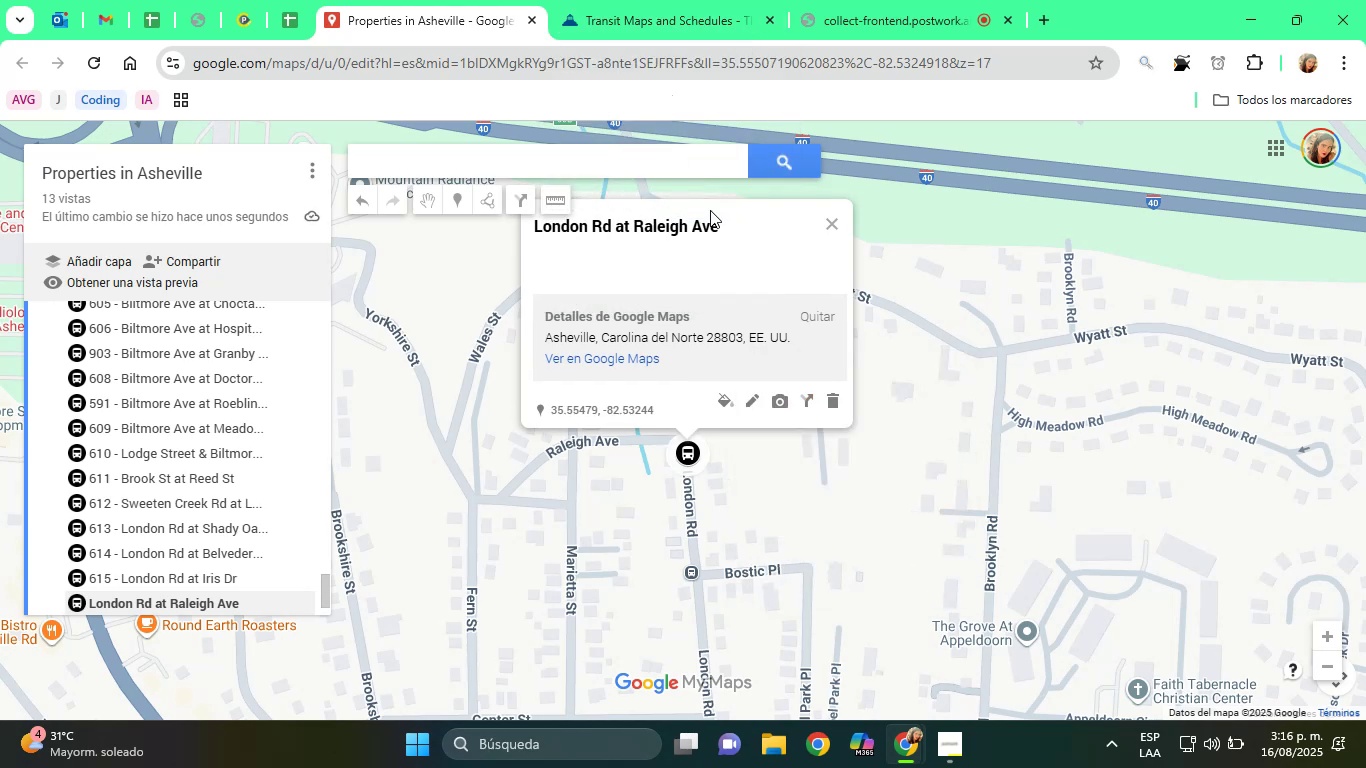 
left_click([756, 399])
 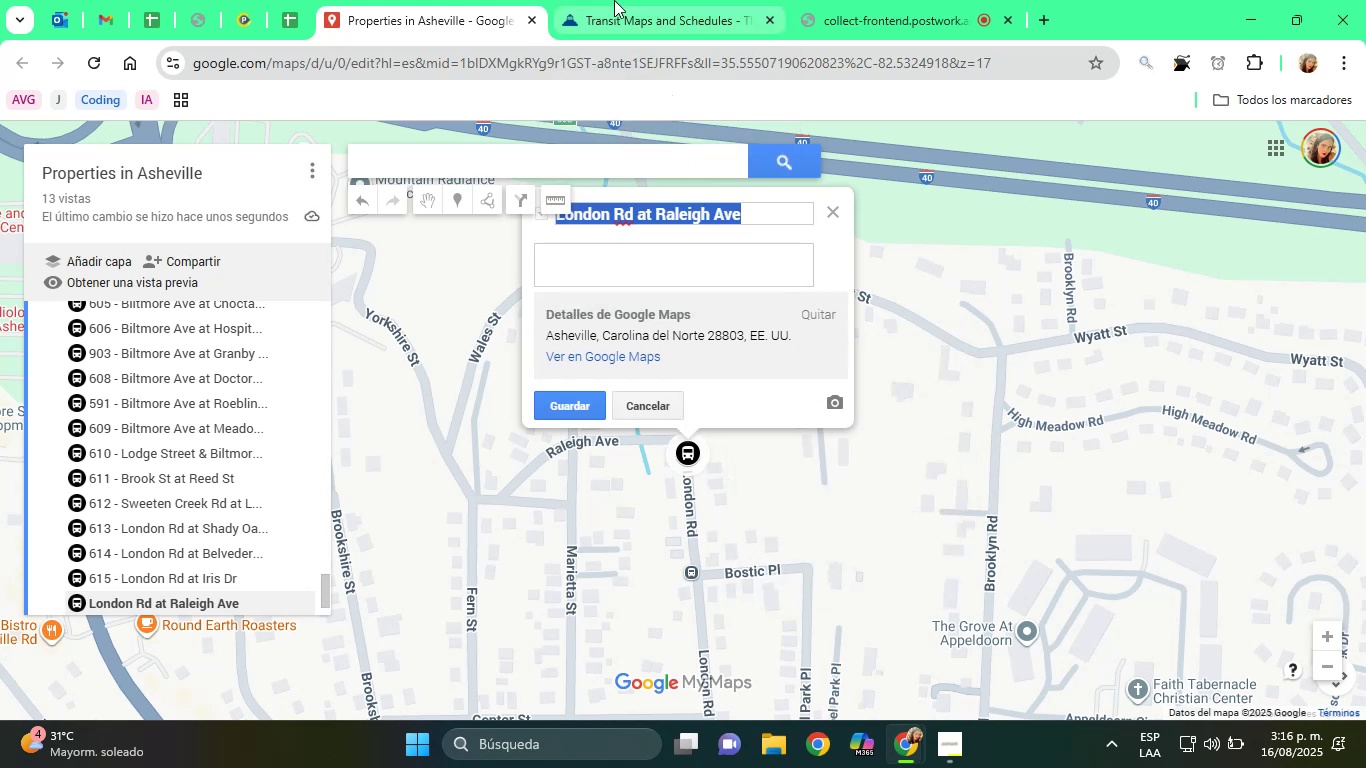 
left_click([610, 0])
 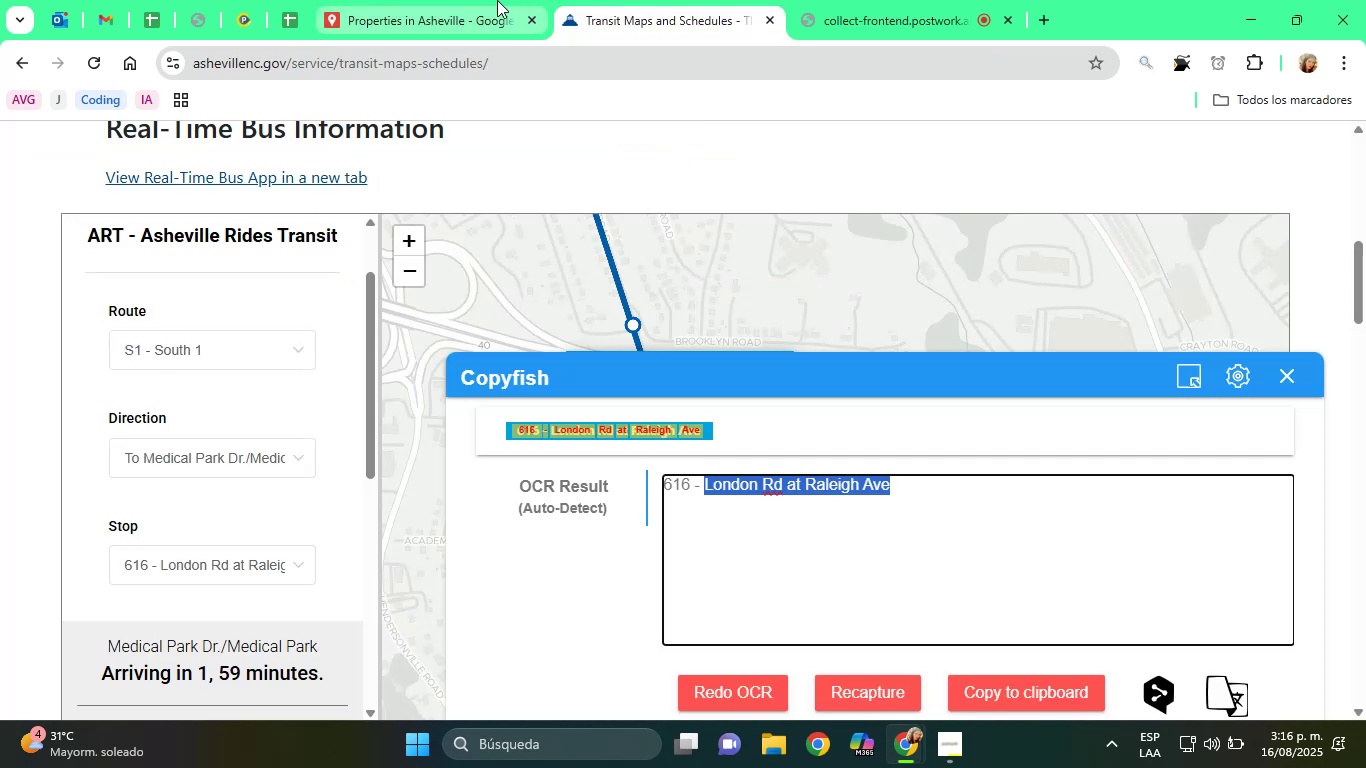 
left_click([477, 0])
 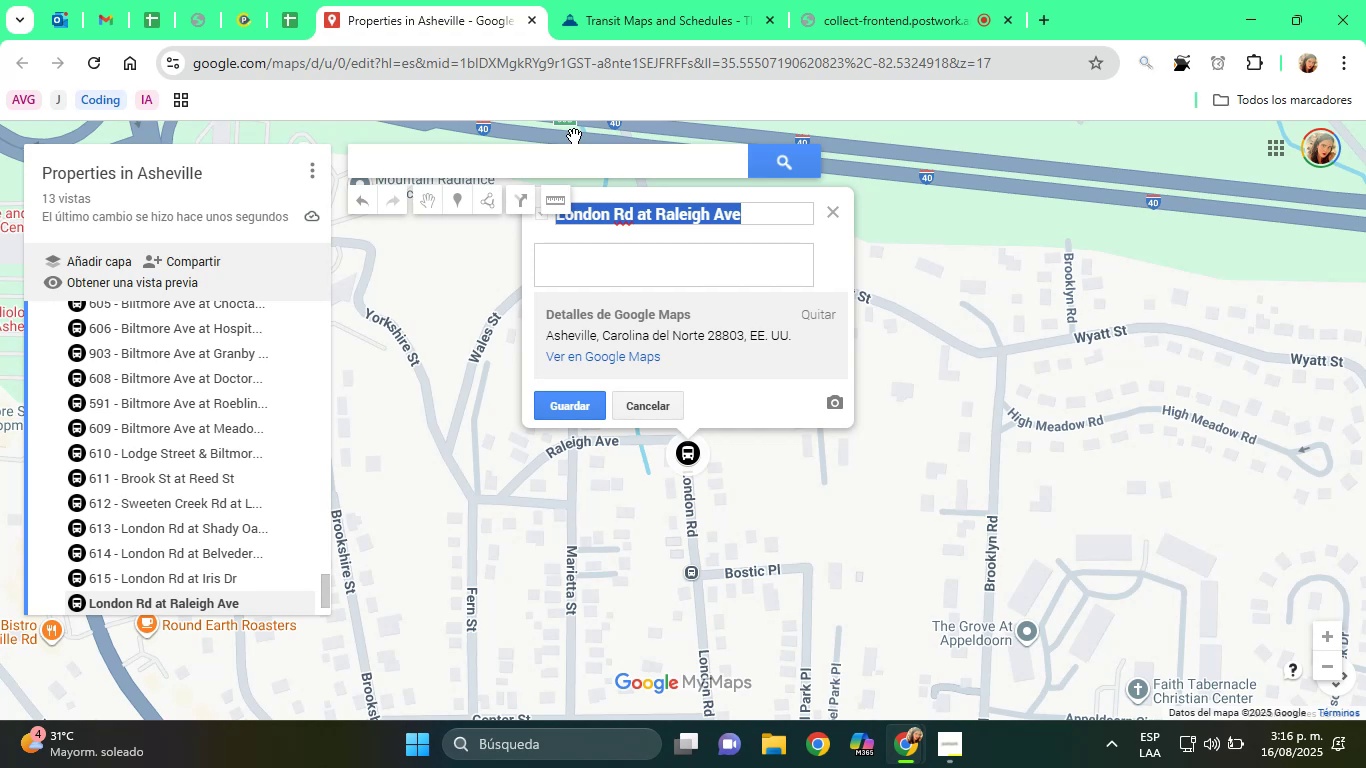 
type([Home]616 - )
key(Tab)
type(Bus Stop)
 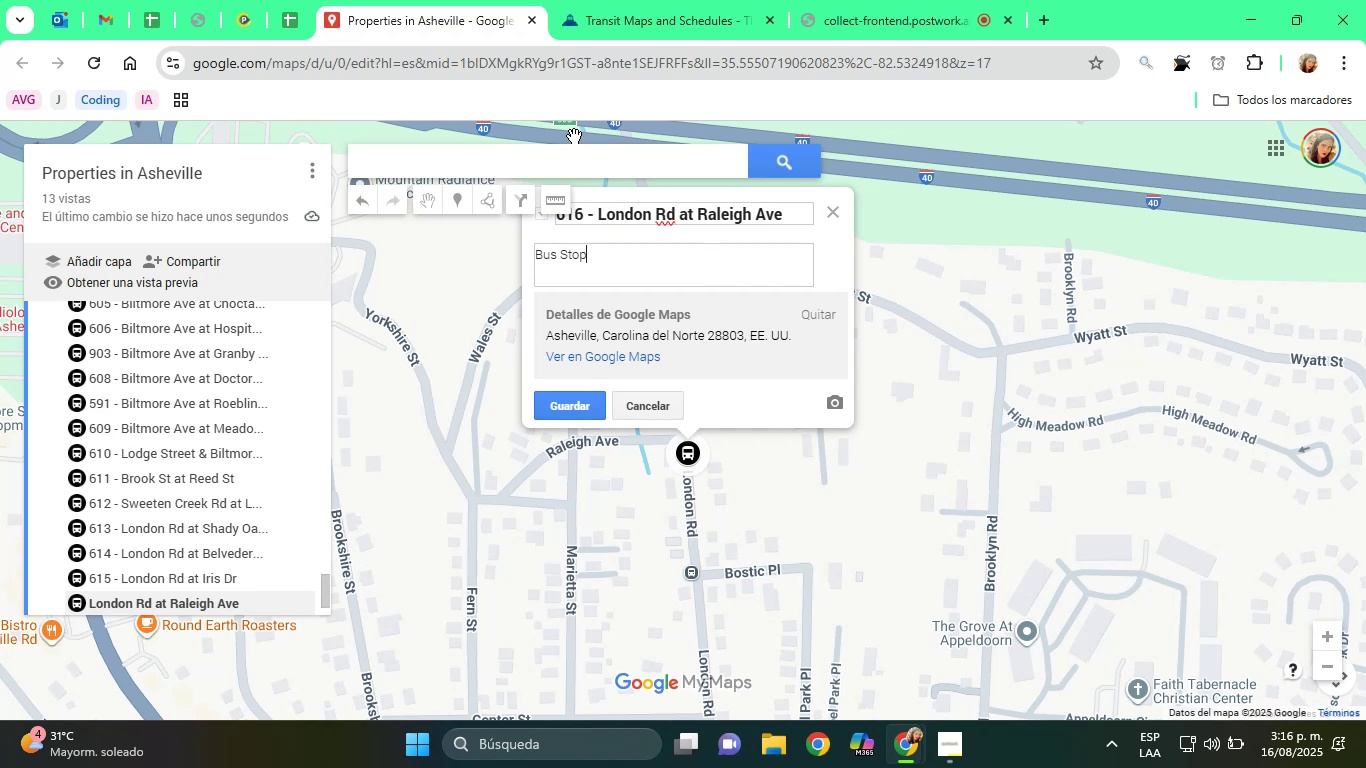 
key(Enter)
 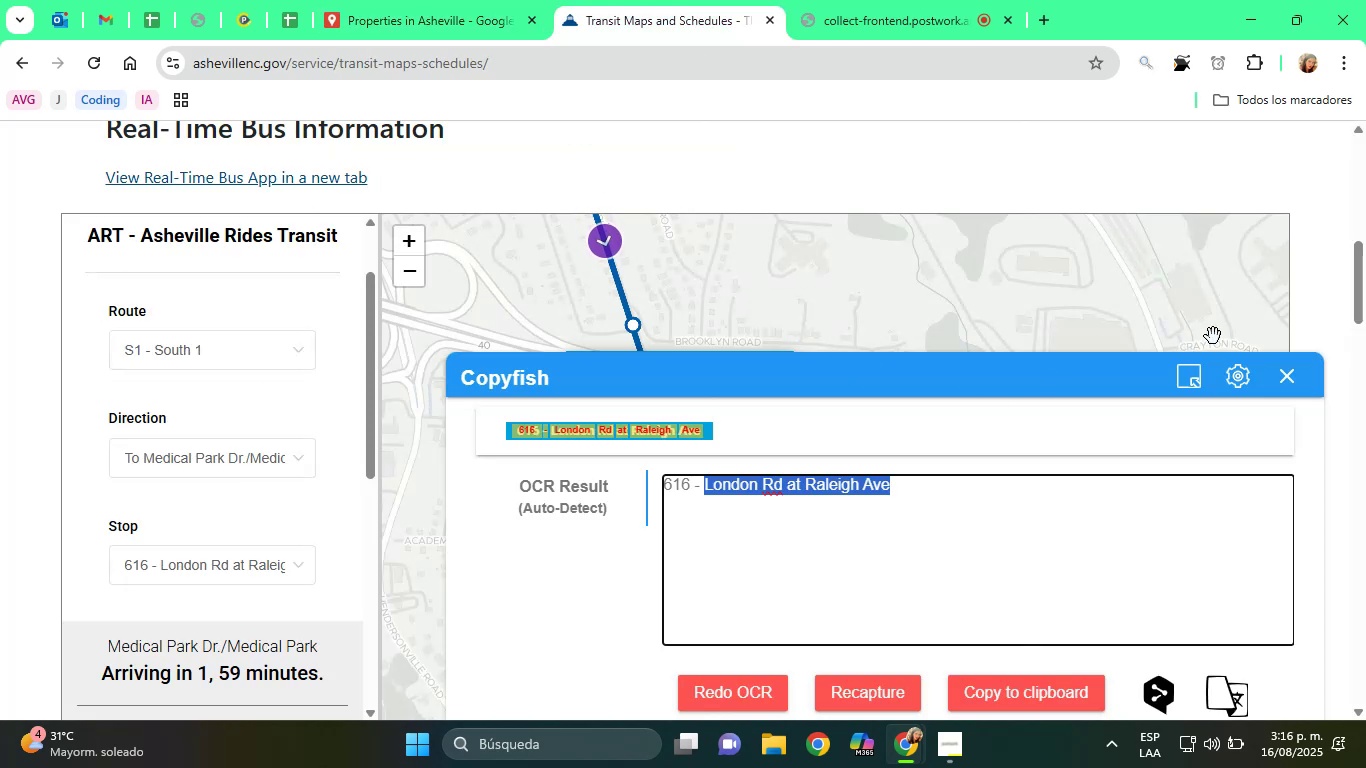 
left_click([1292, 373])
 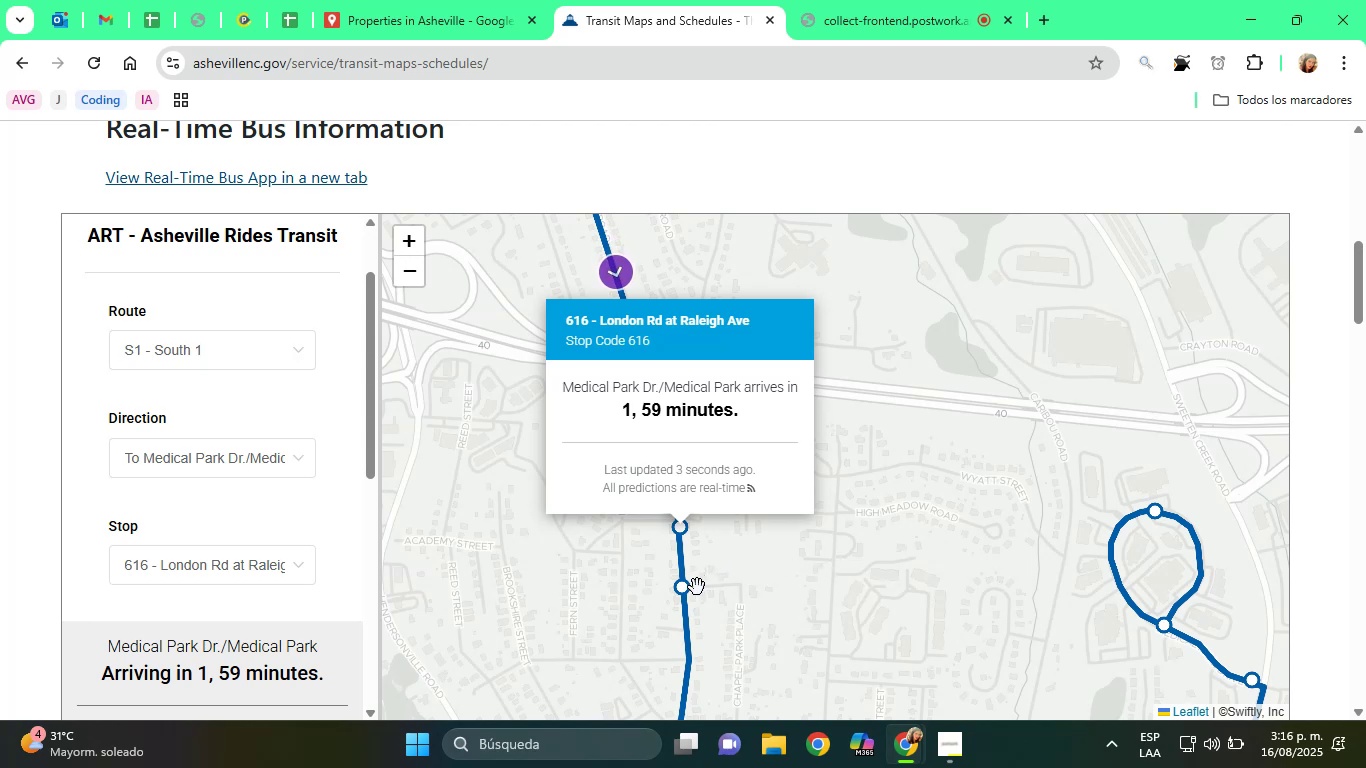 
left_click([683, 593])
 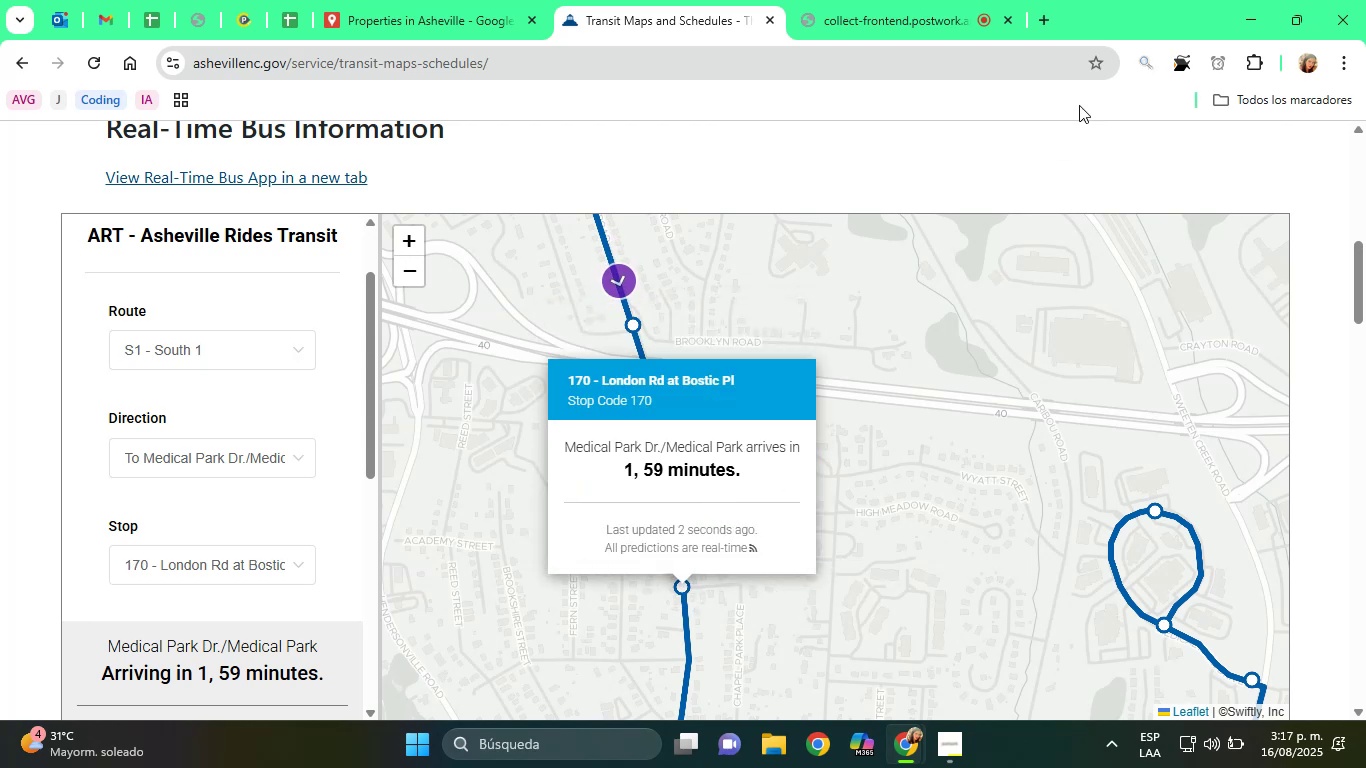 
left_click([1185, 58])
 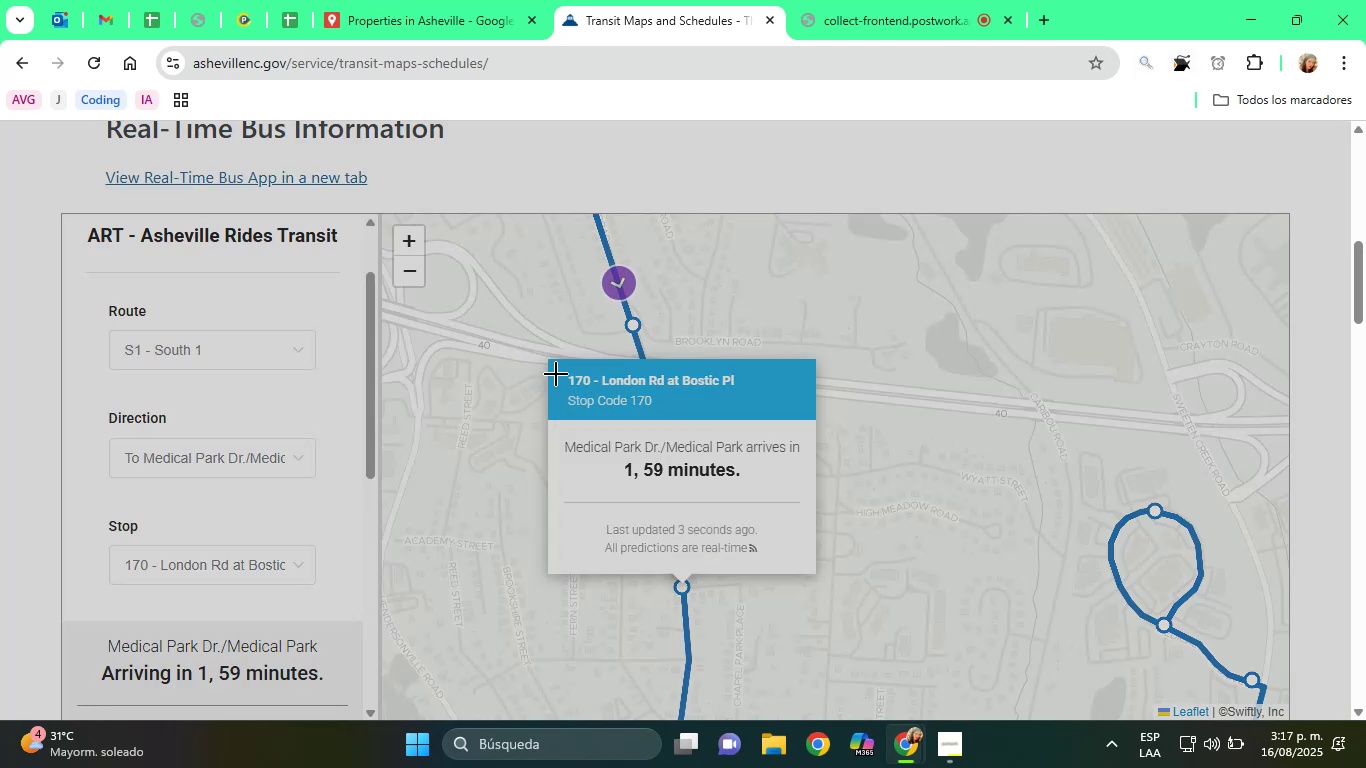 
left_click_drag(start_coordinate=[565, 367], to_coordinate=[763, 389])
 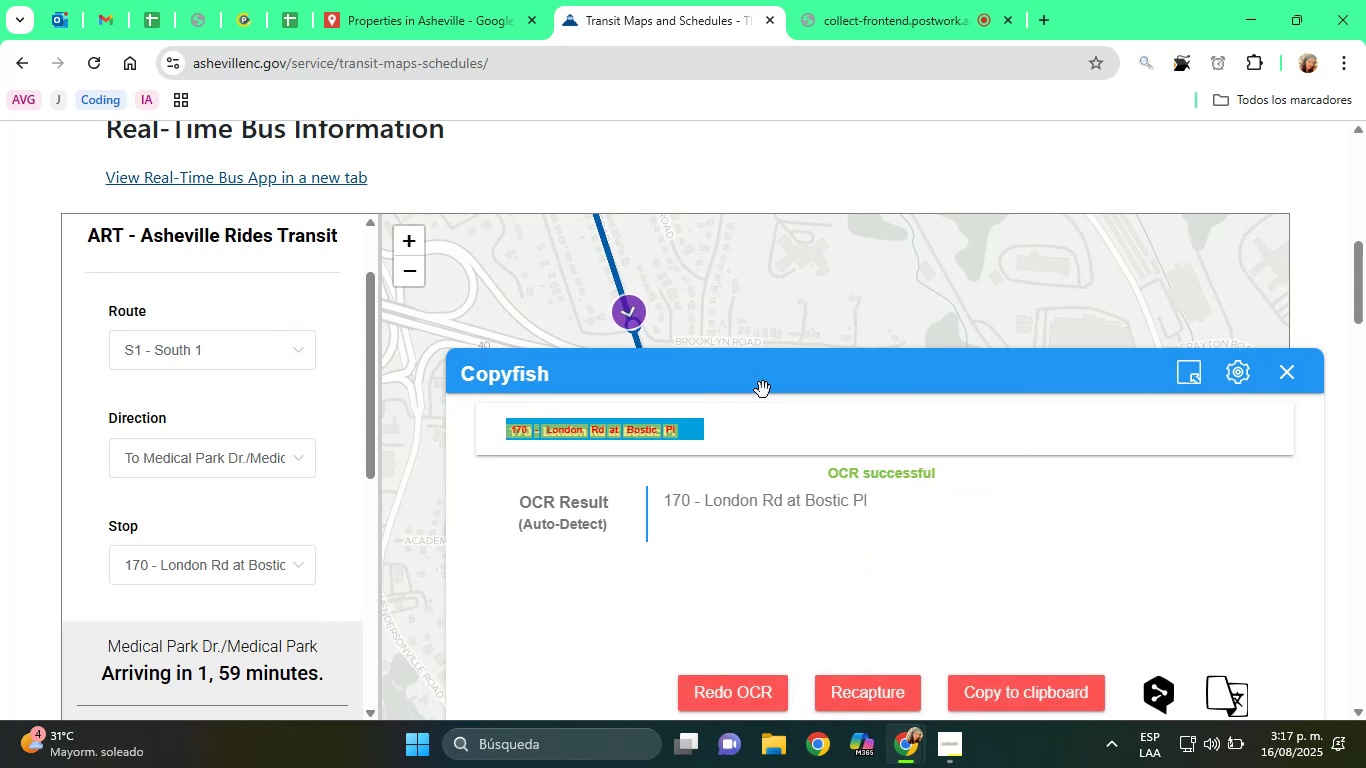 
wait(6.18)
 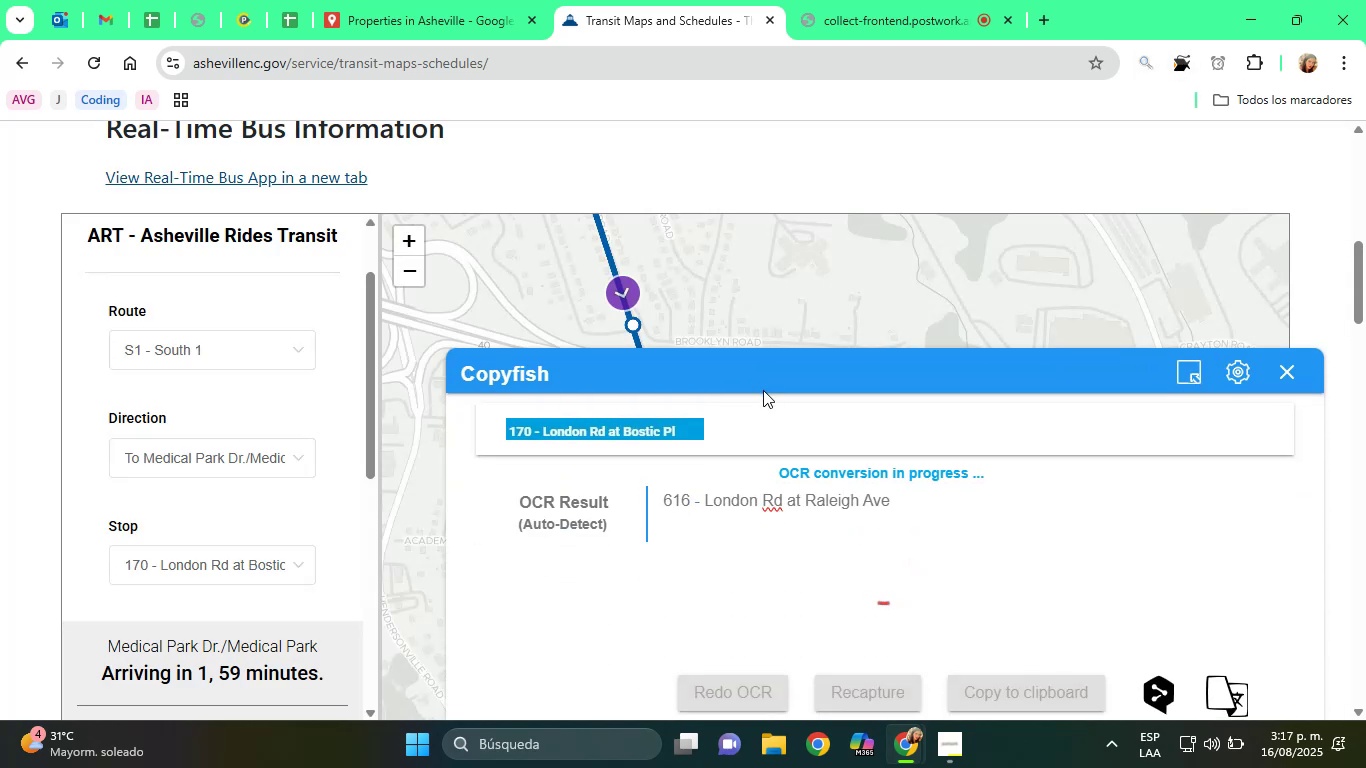 
left_click_drag(start_coordinate=[708, 494], to_coordinate=[883, 494])
 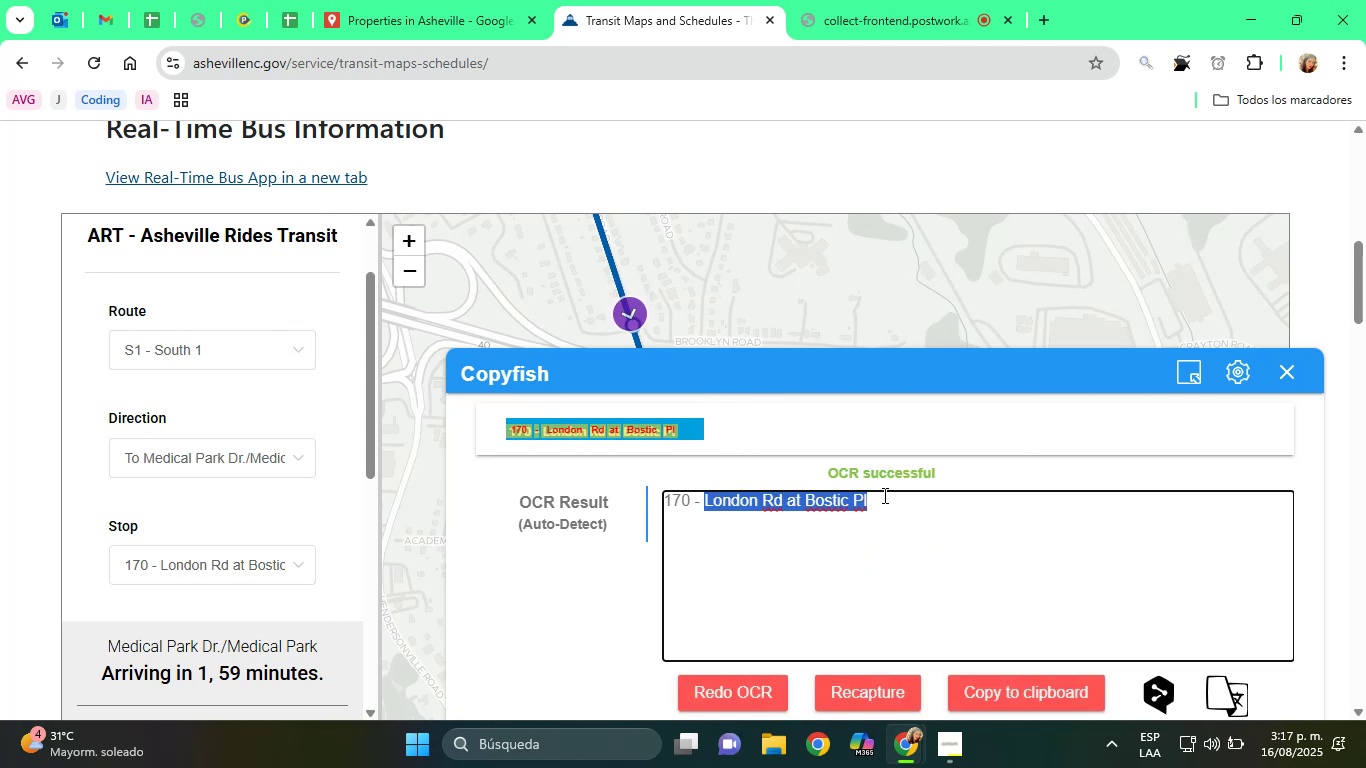 
key(Control+C)
 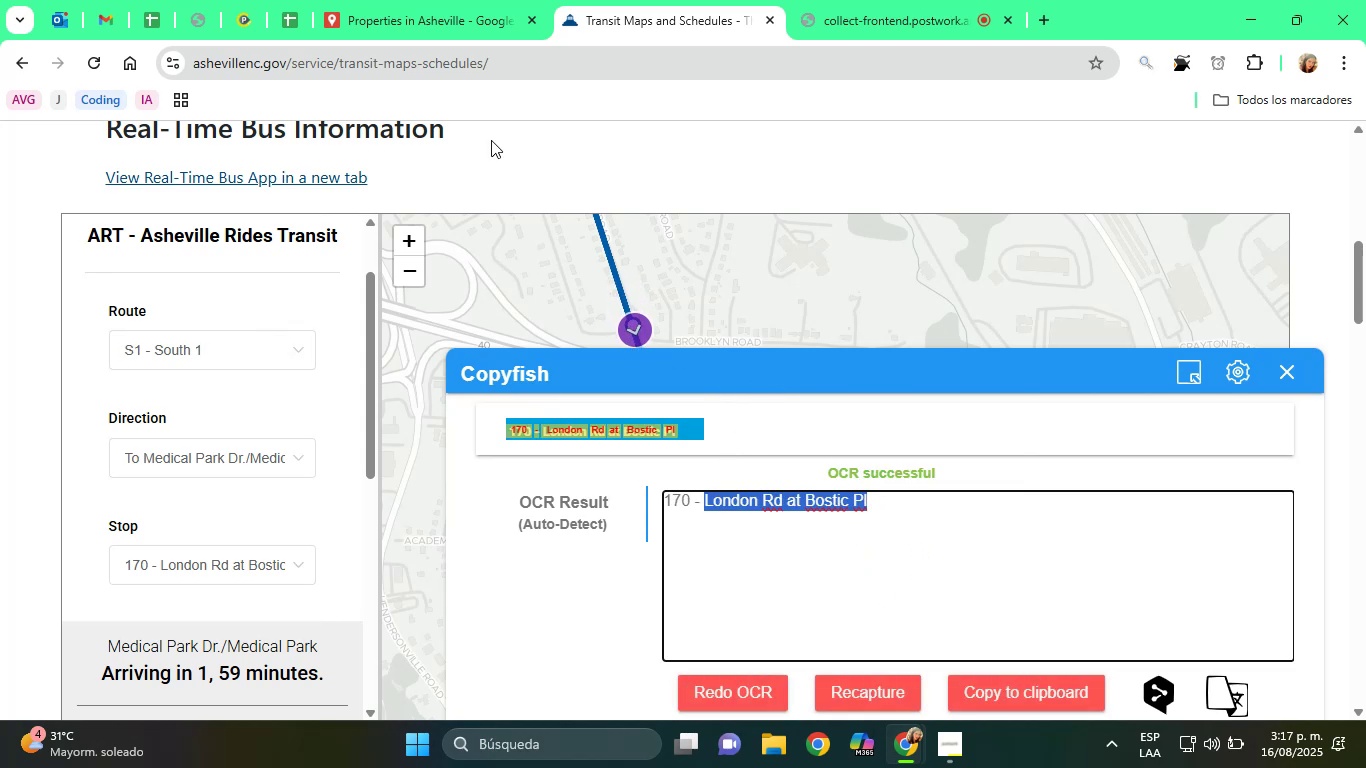 
left_click([402, 0])
 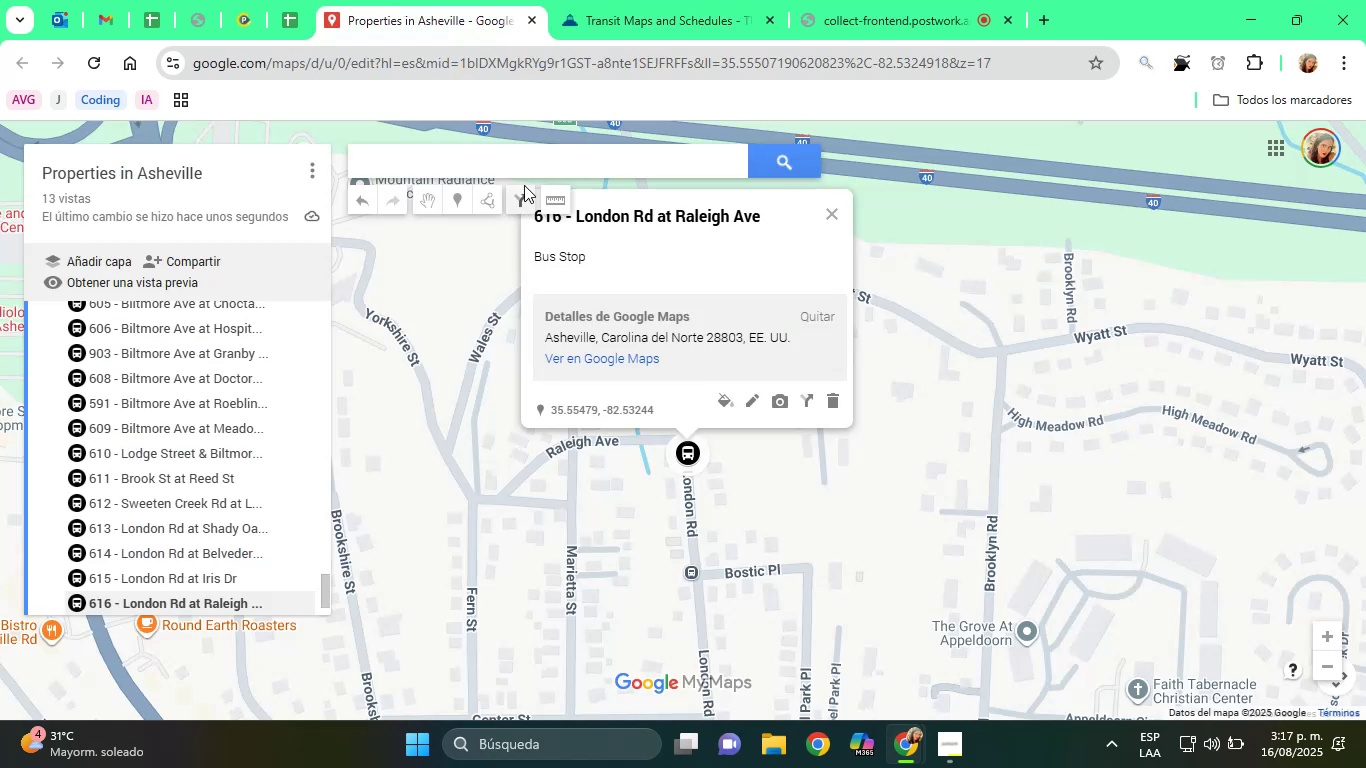 
left_click([503, 174])
 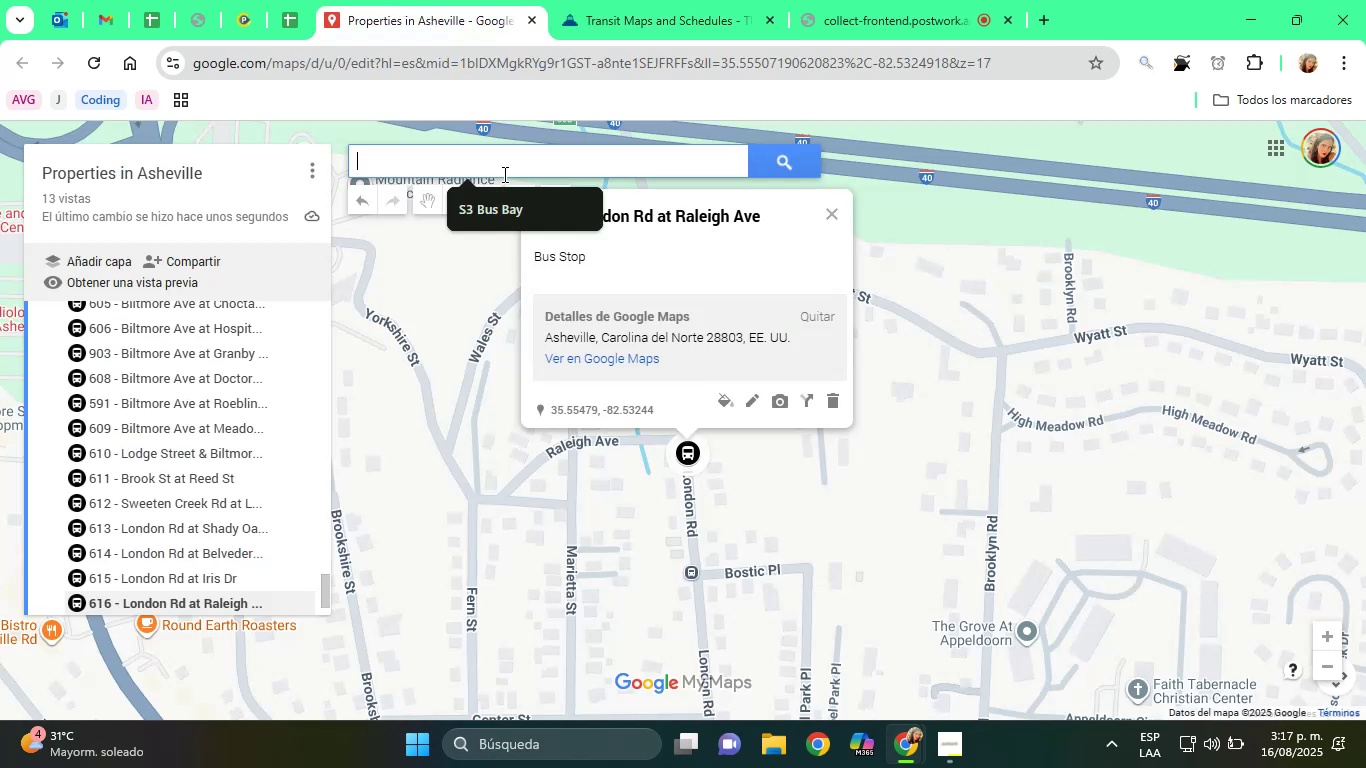 
key(Control+V)
 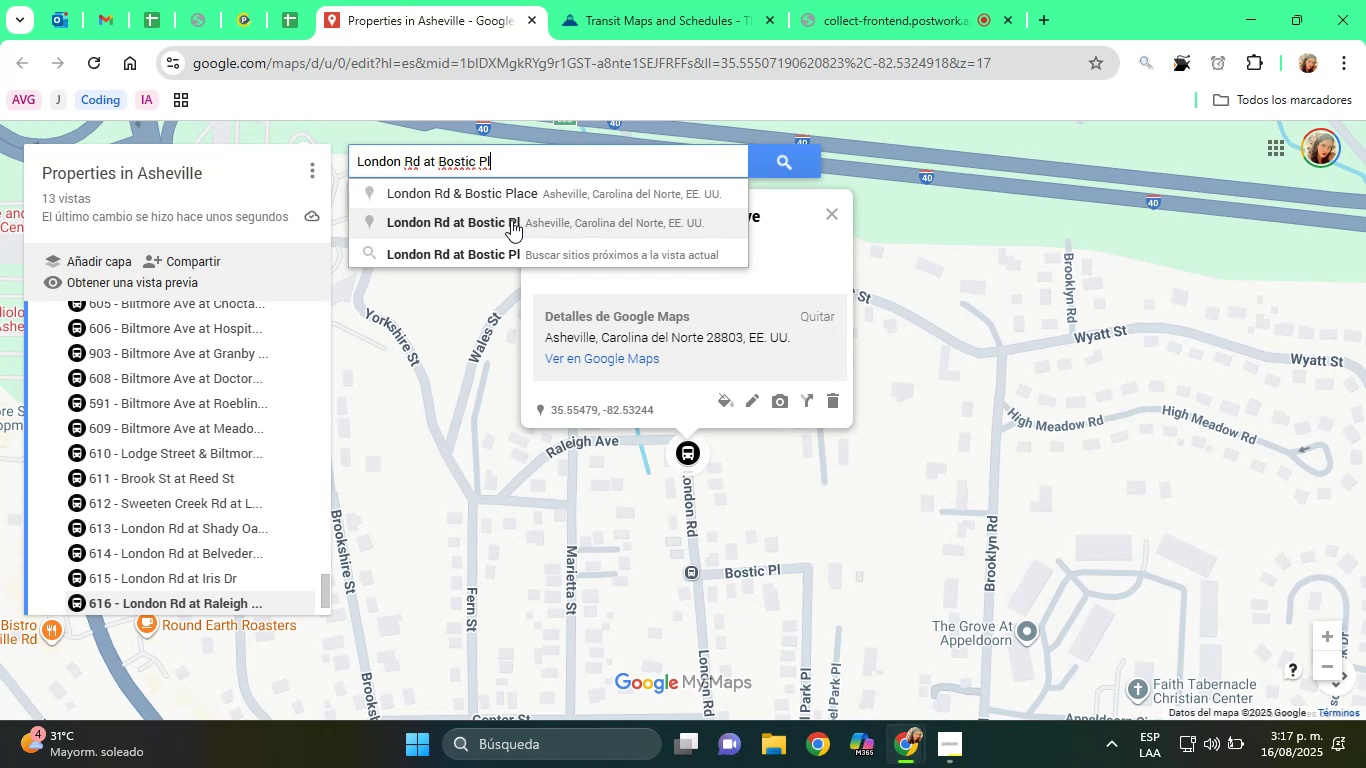 
left_click([511, 220])
 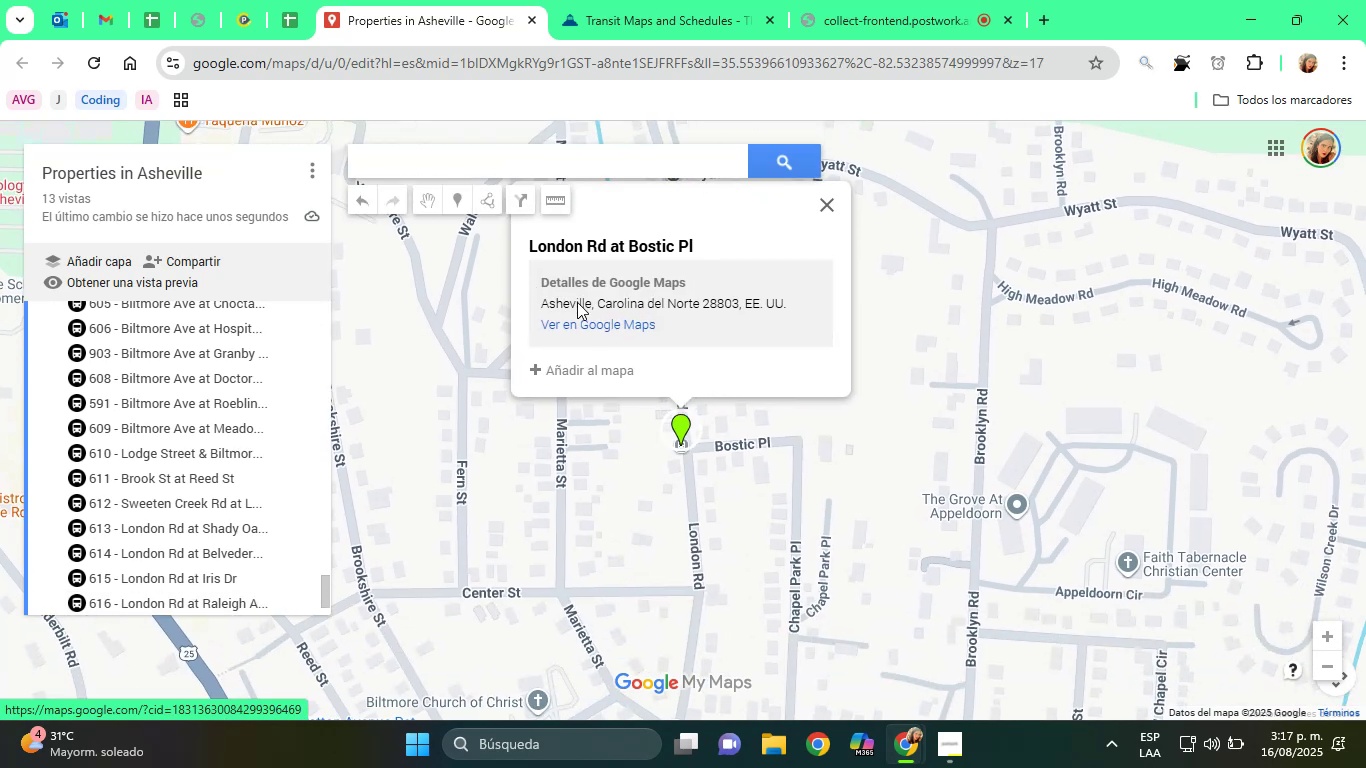 
left_click([570, 372])
 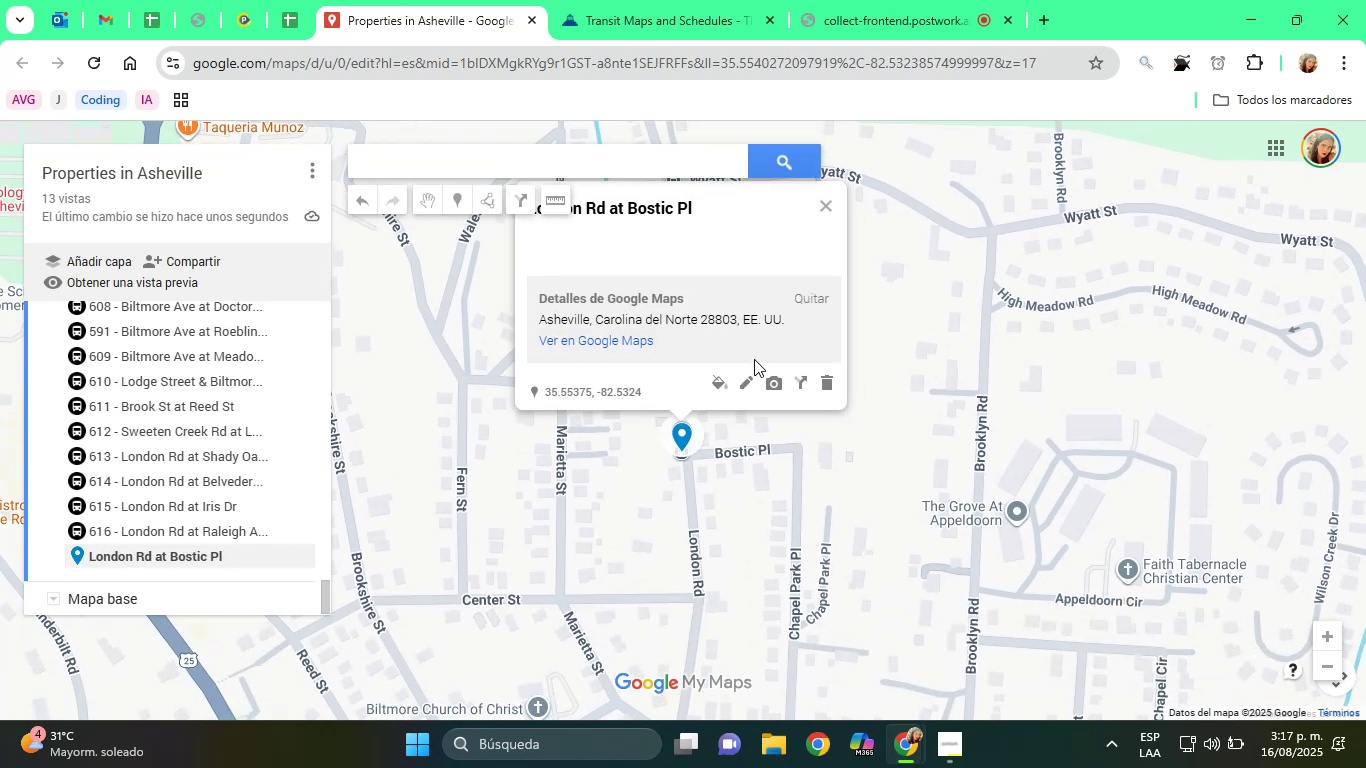 
left_click([720, 379])
 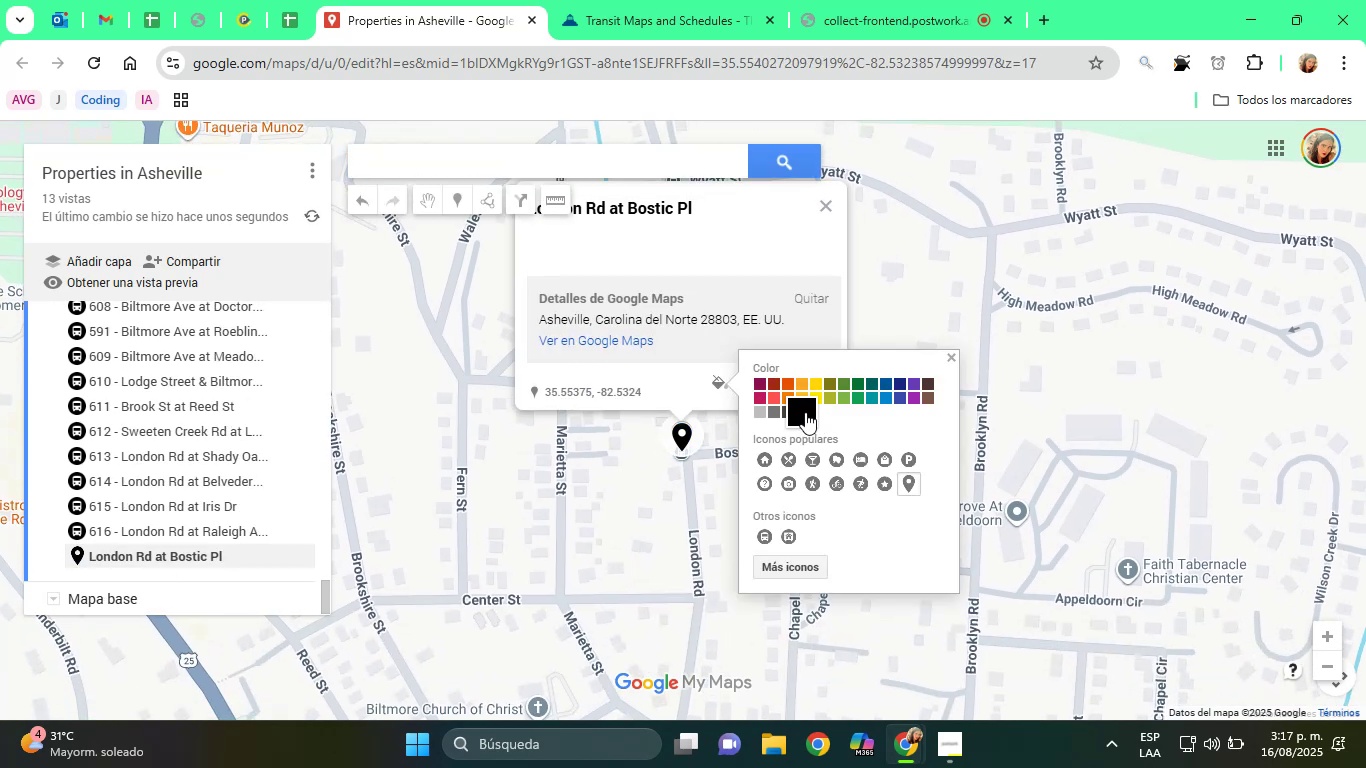 
left_click([769, 534])
 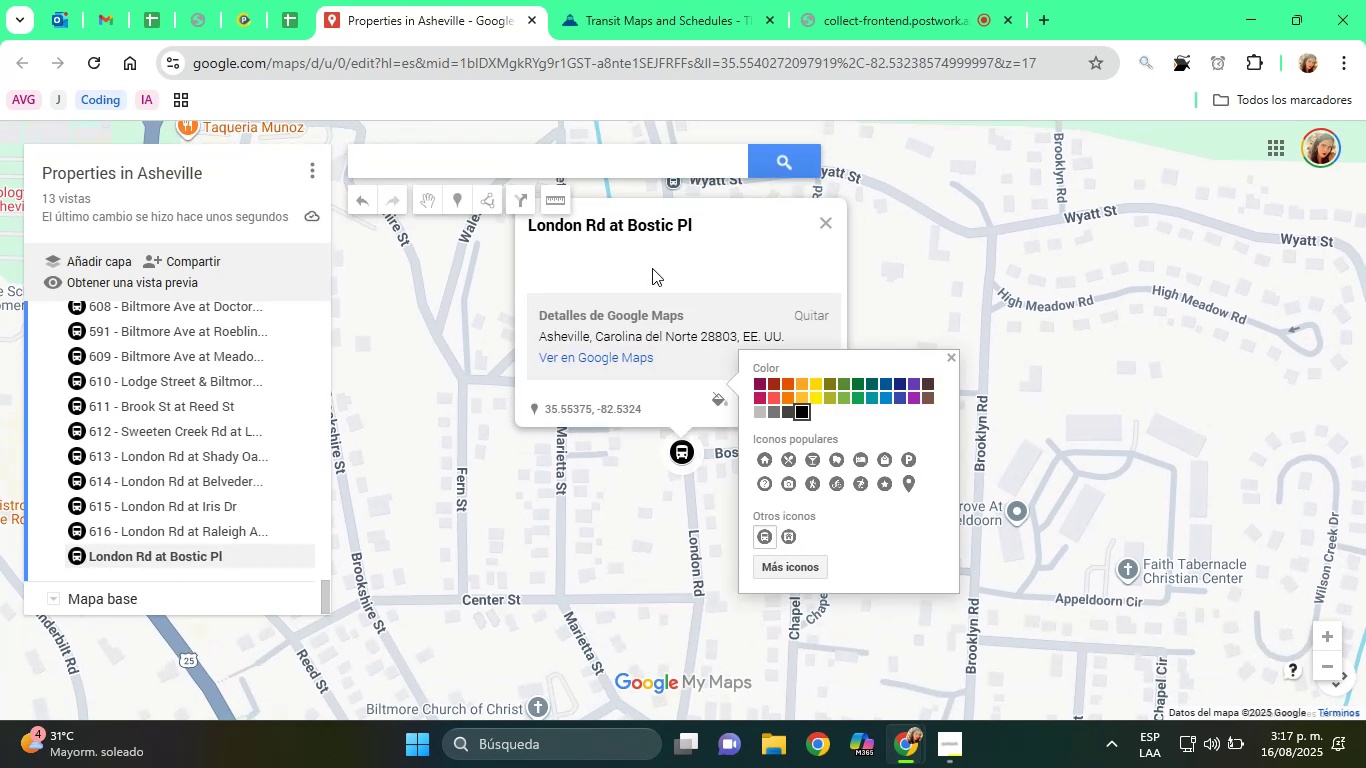 
left_click([647, 236])
 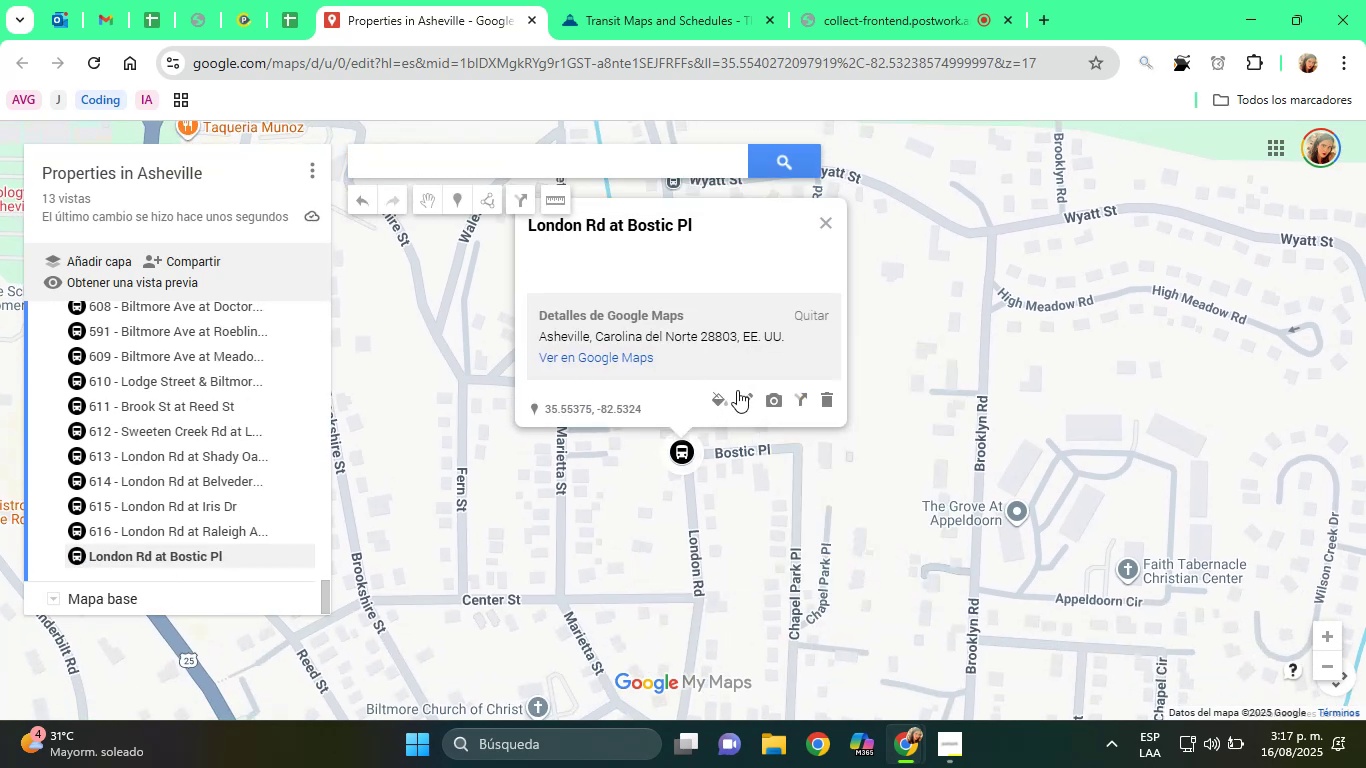 
left_click([740, 392])
 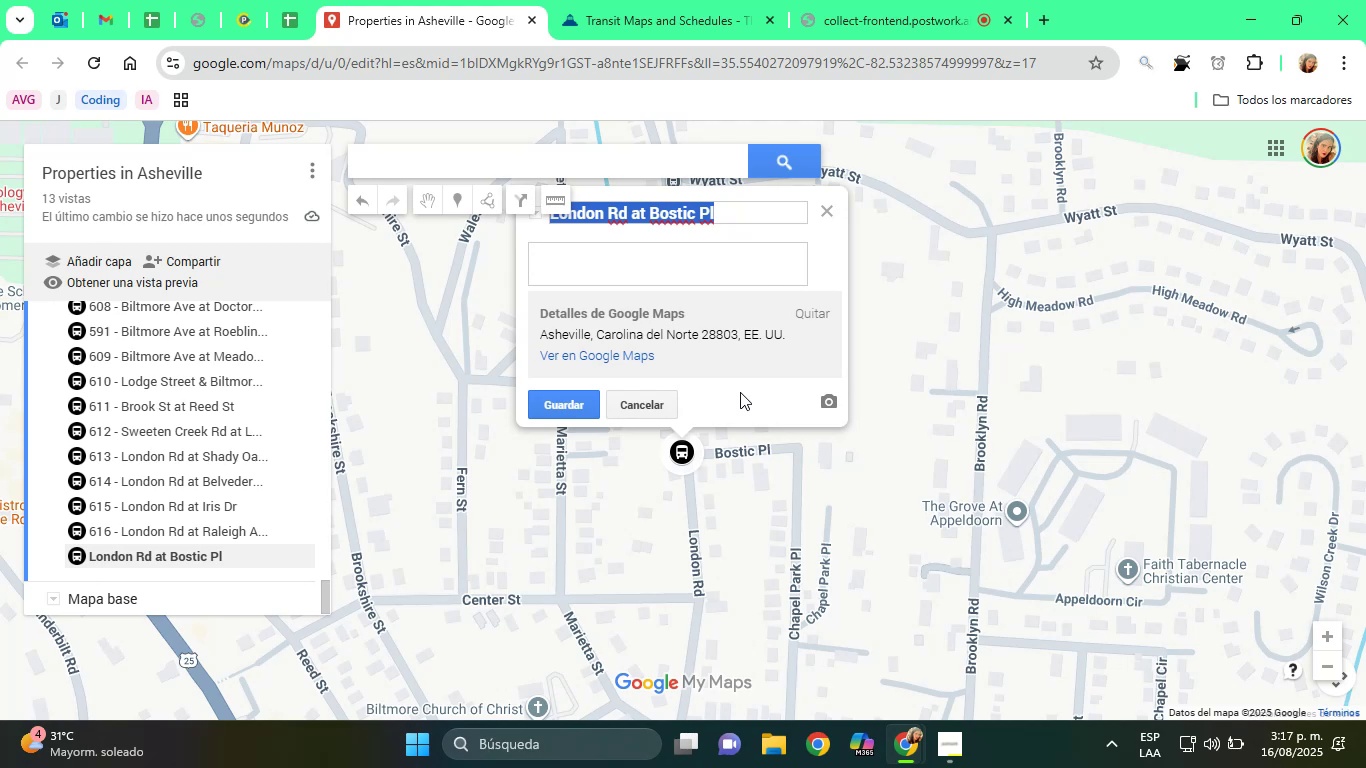 
type([Home]170 - )
key(Tab)
type(Bus Stop)
 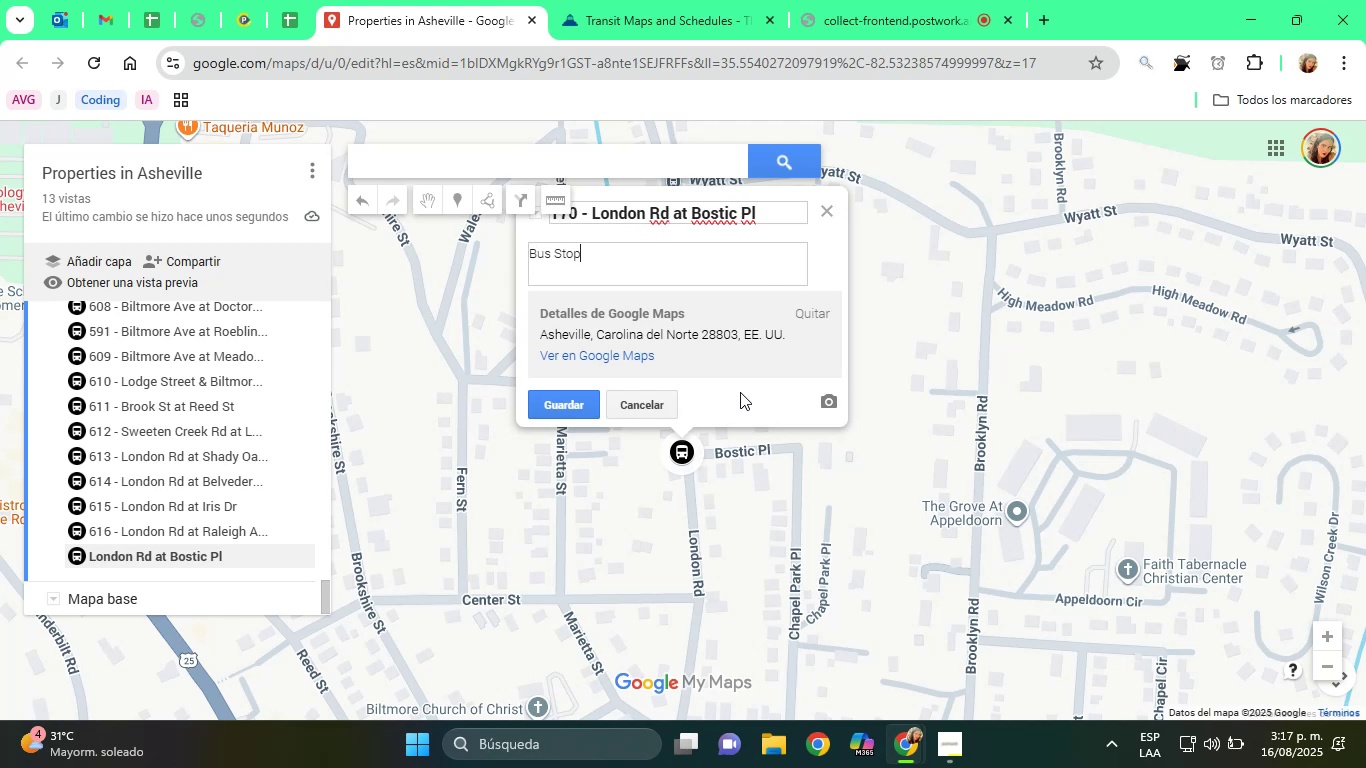 
key(Enter)
 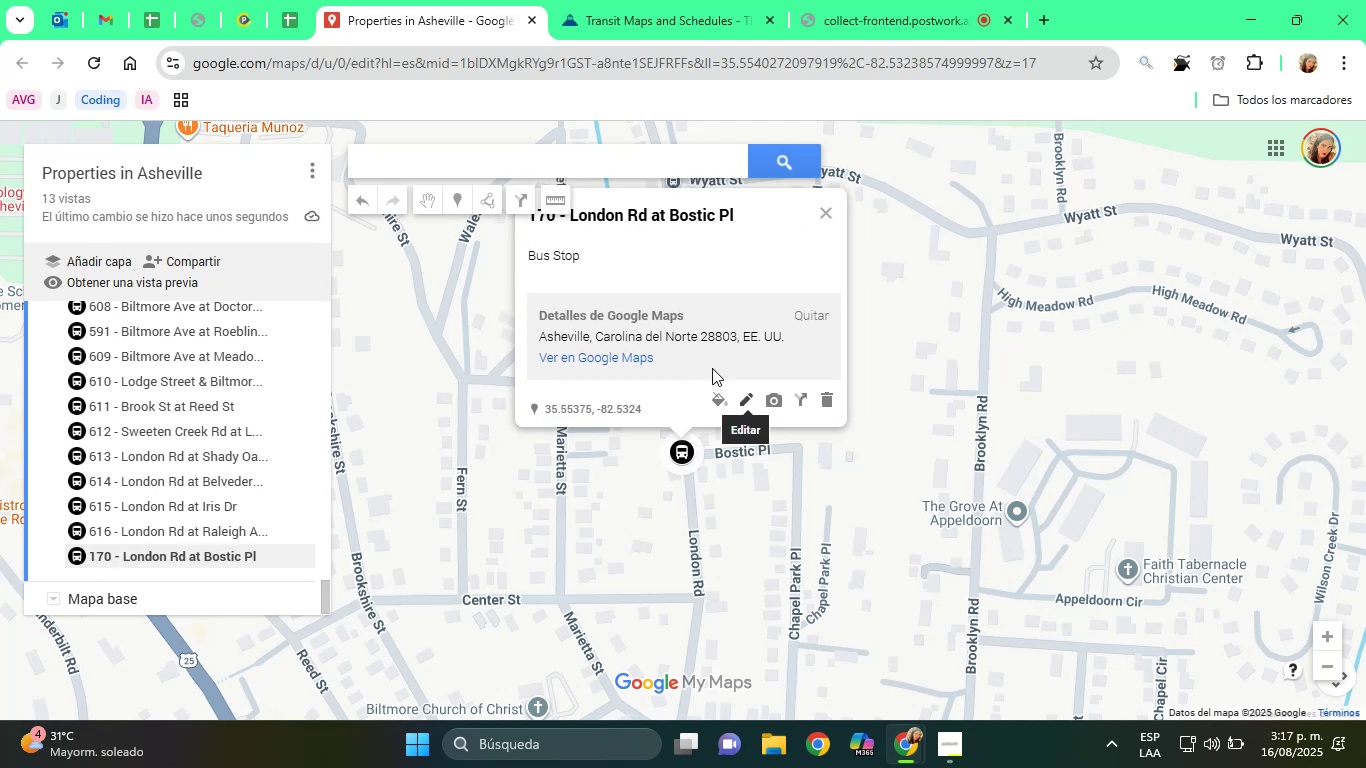 
left_click([621, 0])
 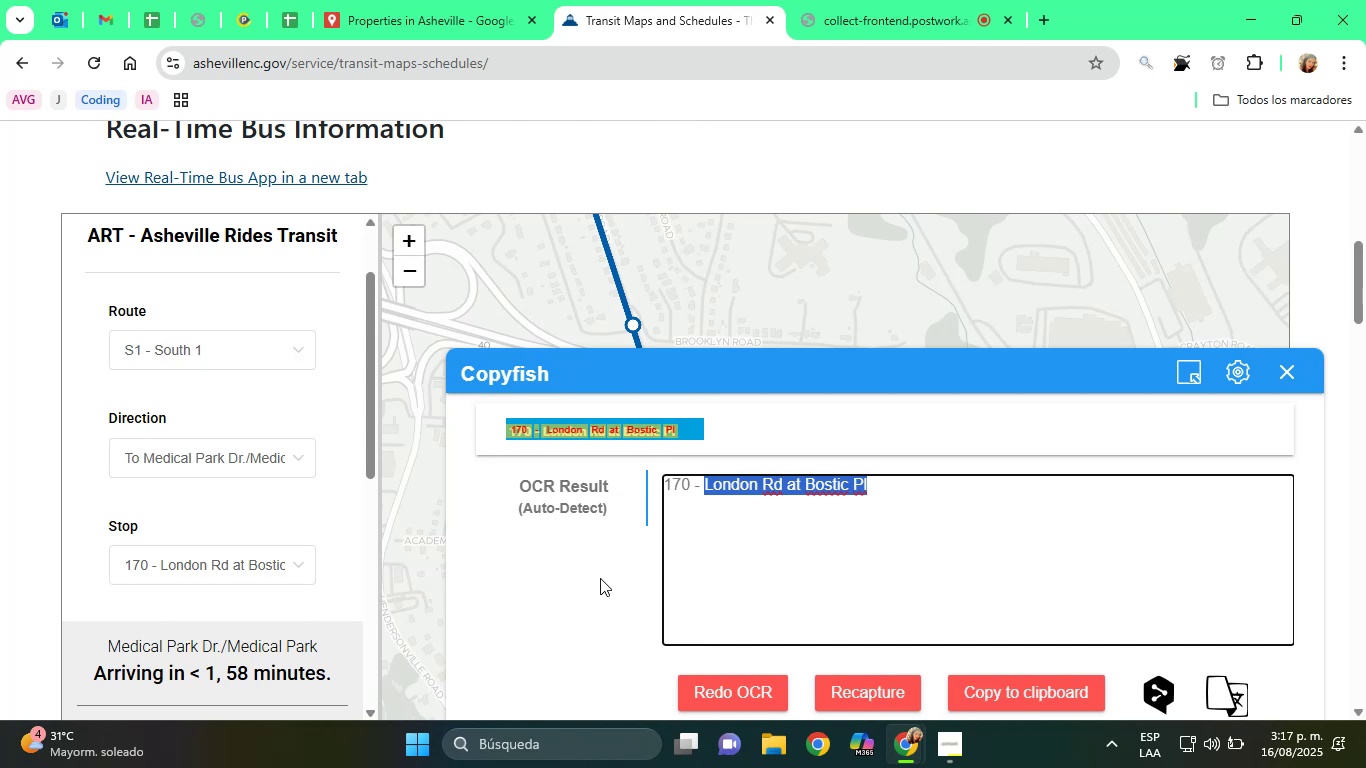 
wait(25.31)
 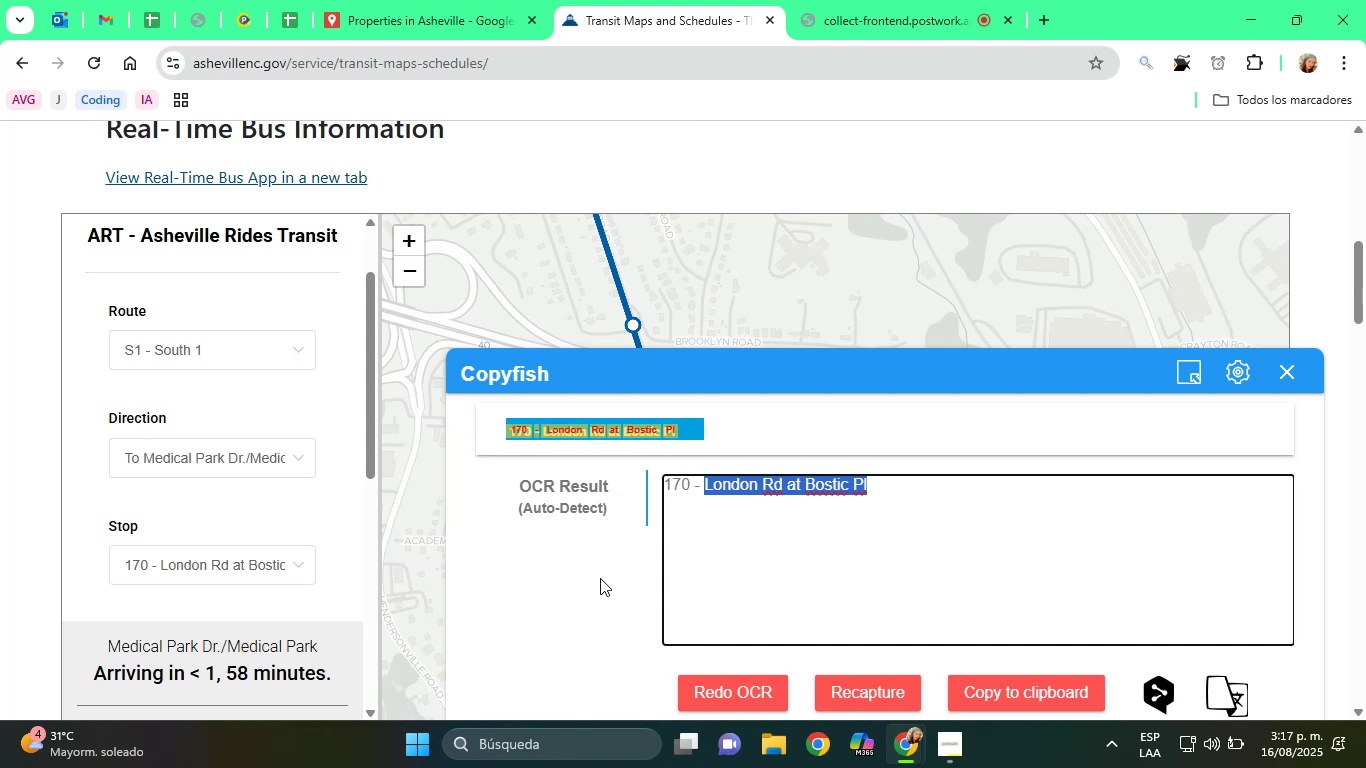 
left_click([476, 0])
 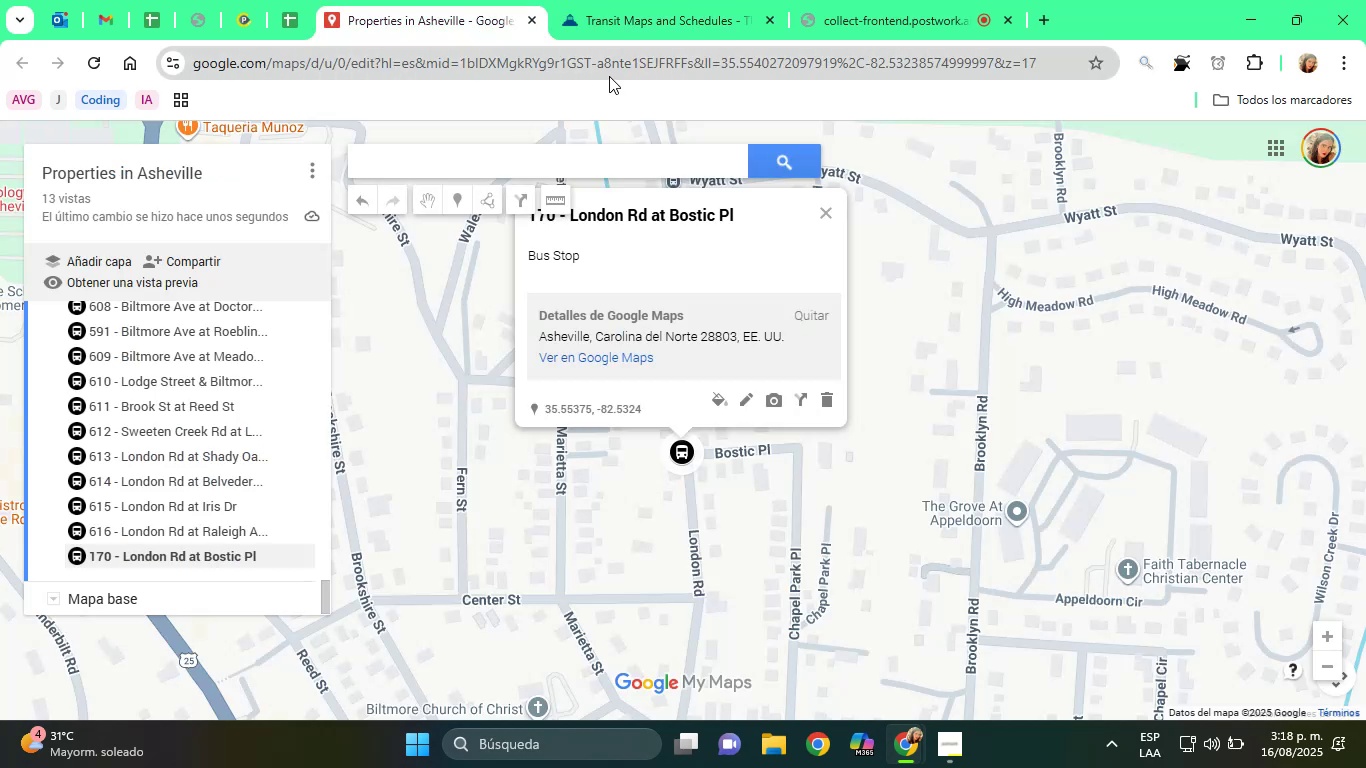 
left_click([609, 1])
 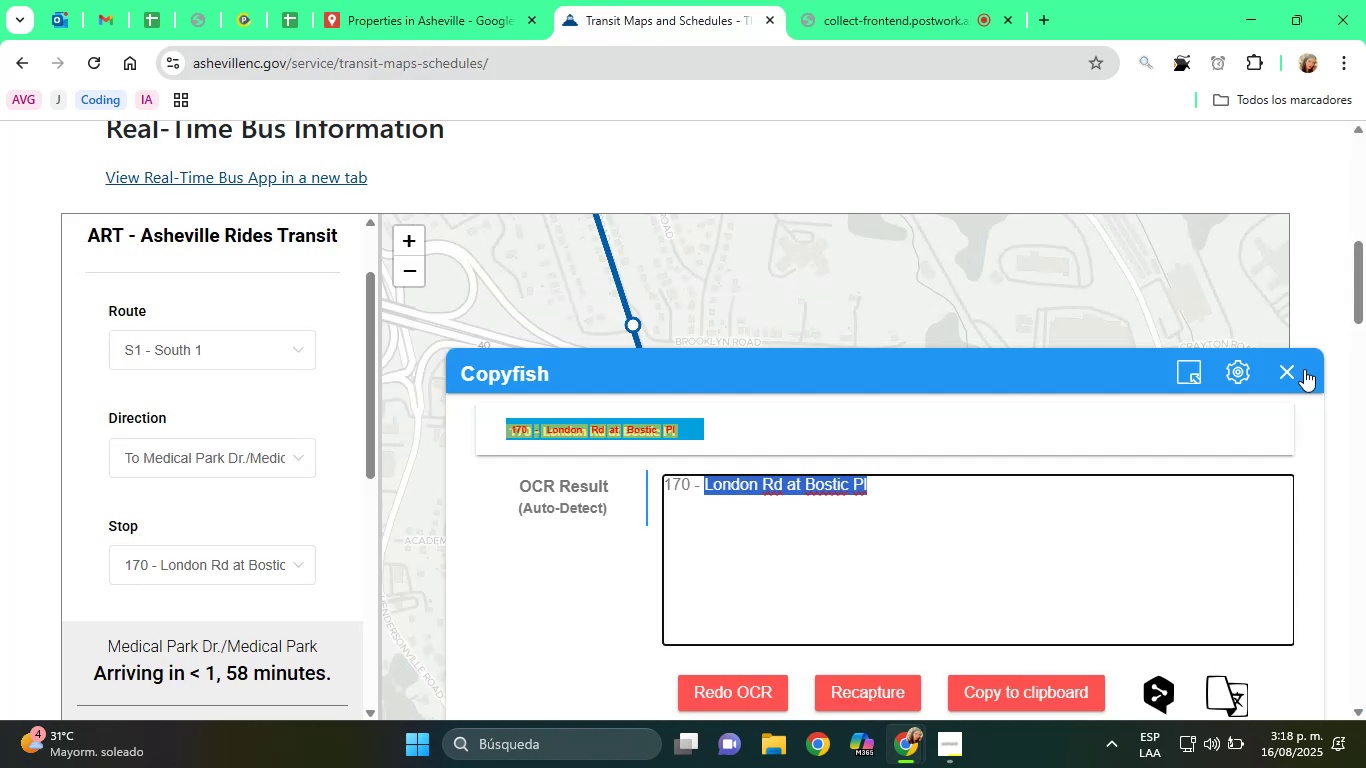 
left_click([1289, 367])
 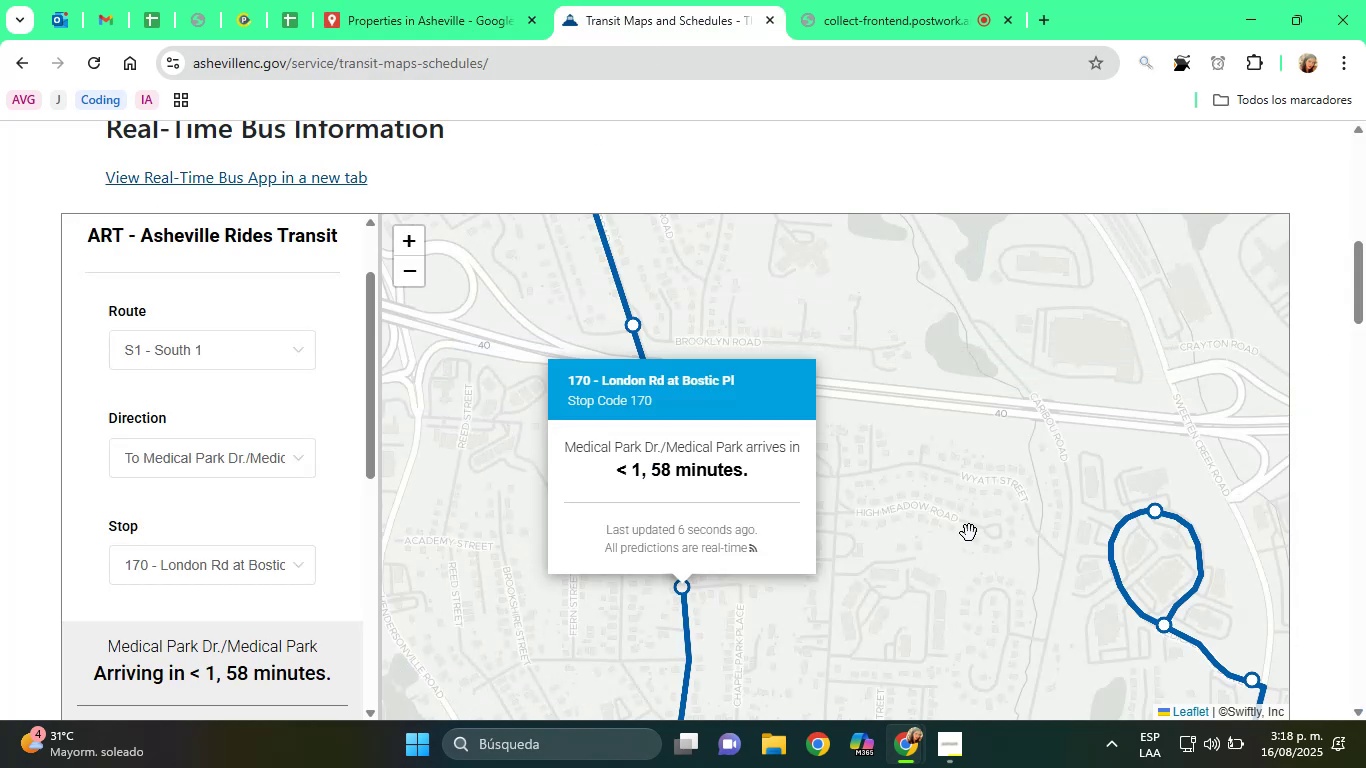 
left_click([924, 562])
 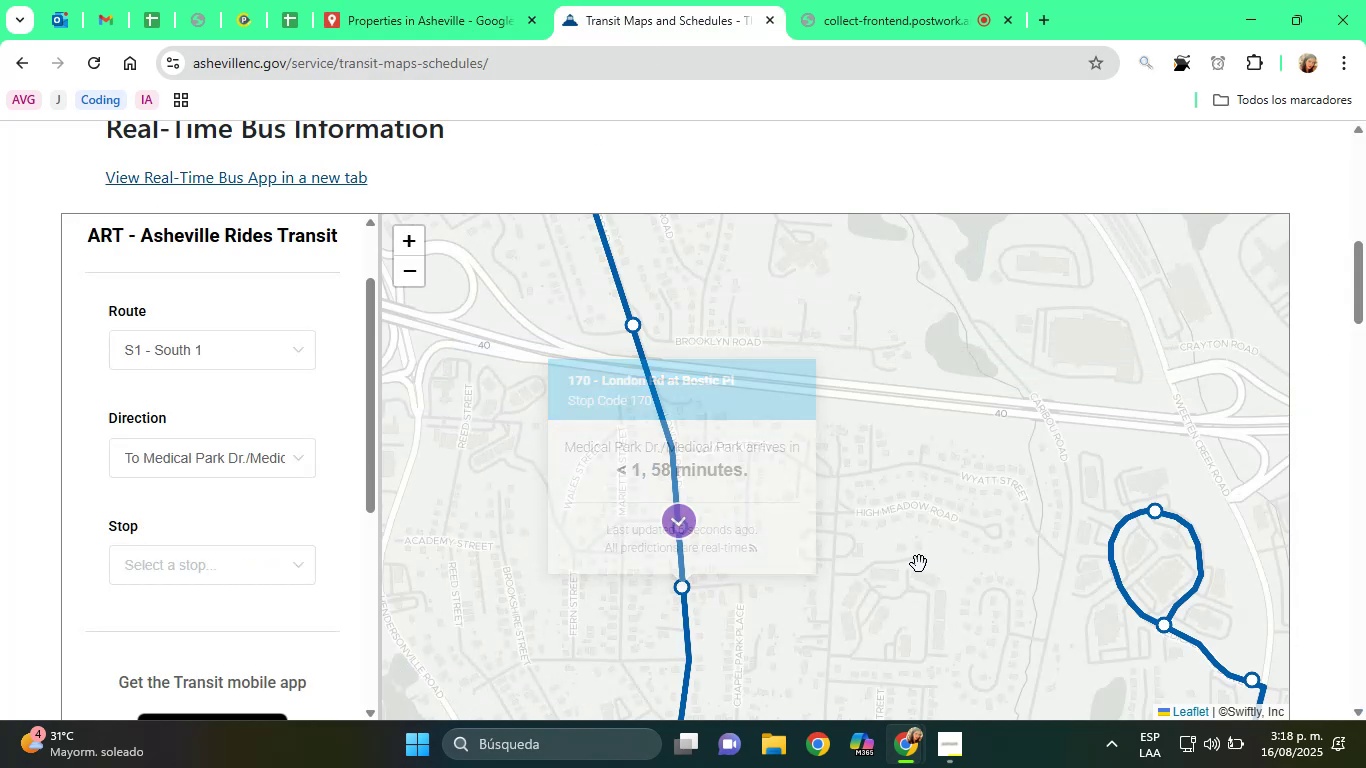 
left_click_drag(start_coordinate=[872, 581], to_coordinate=[871, 264])
 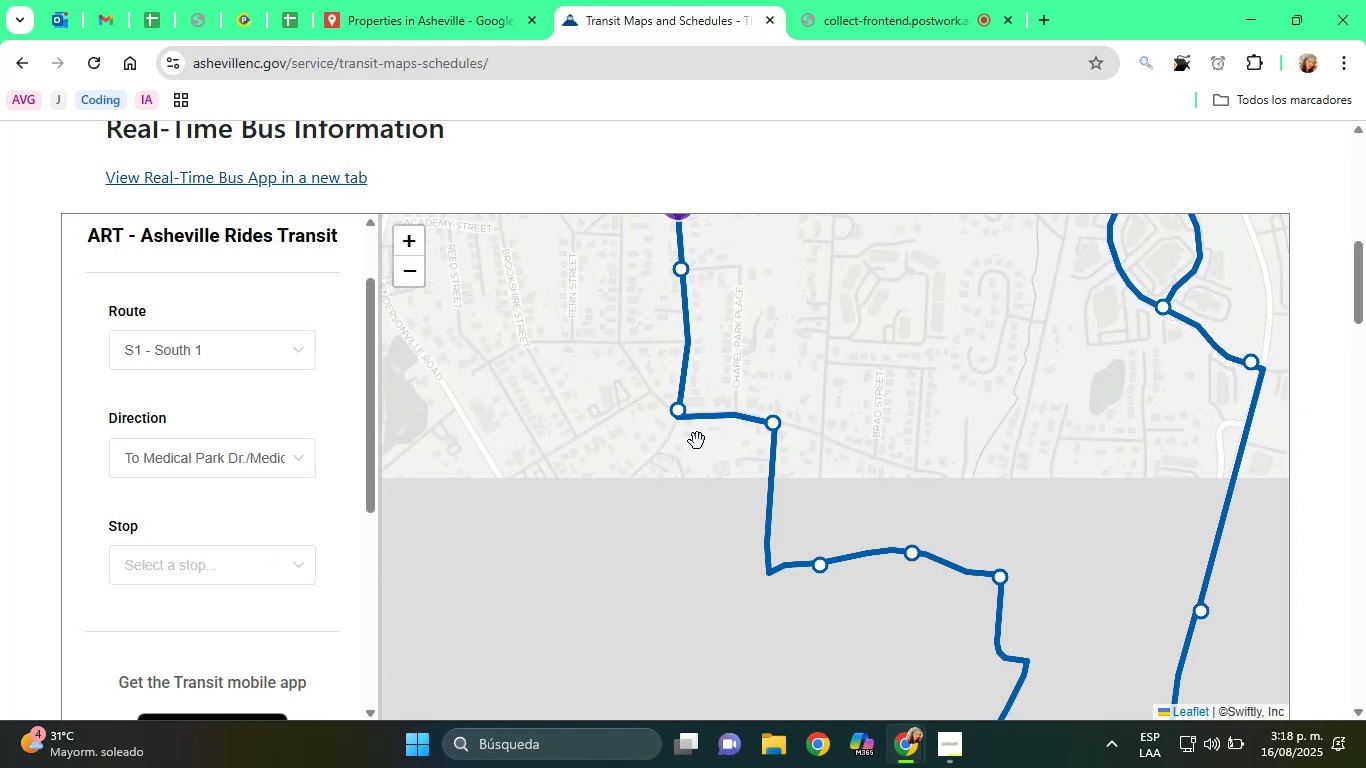 
left_click_drag(start_coordinate=[688, 448], to_coordinate=[681, 353])
 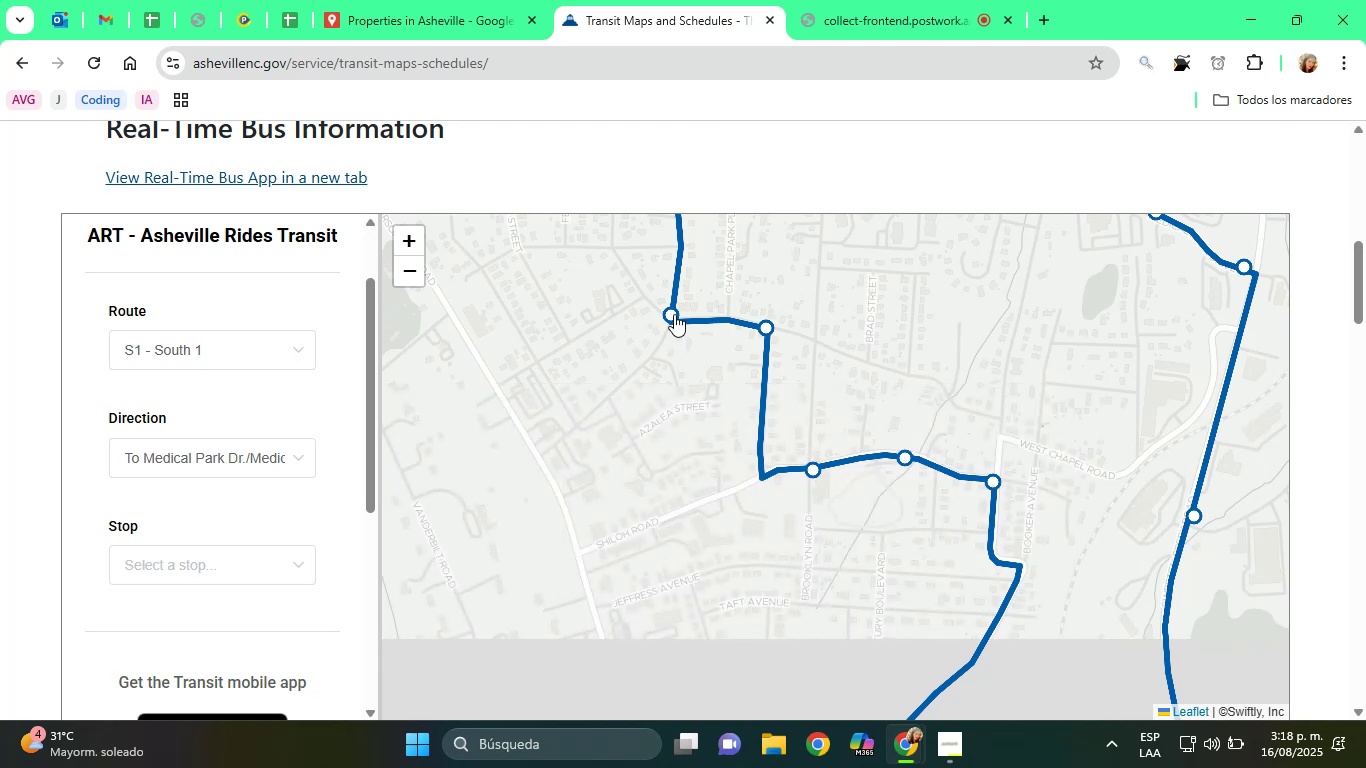 
left_click([671, 306])
 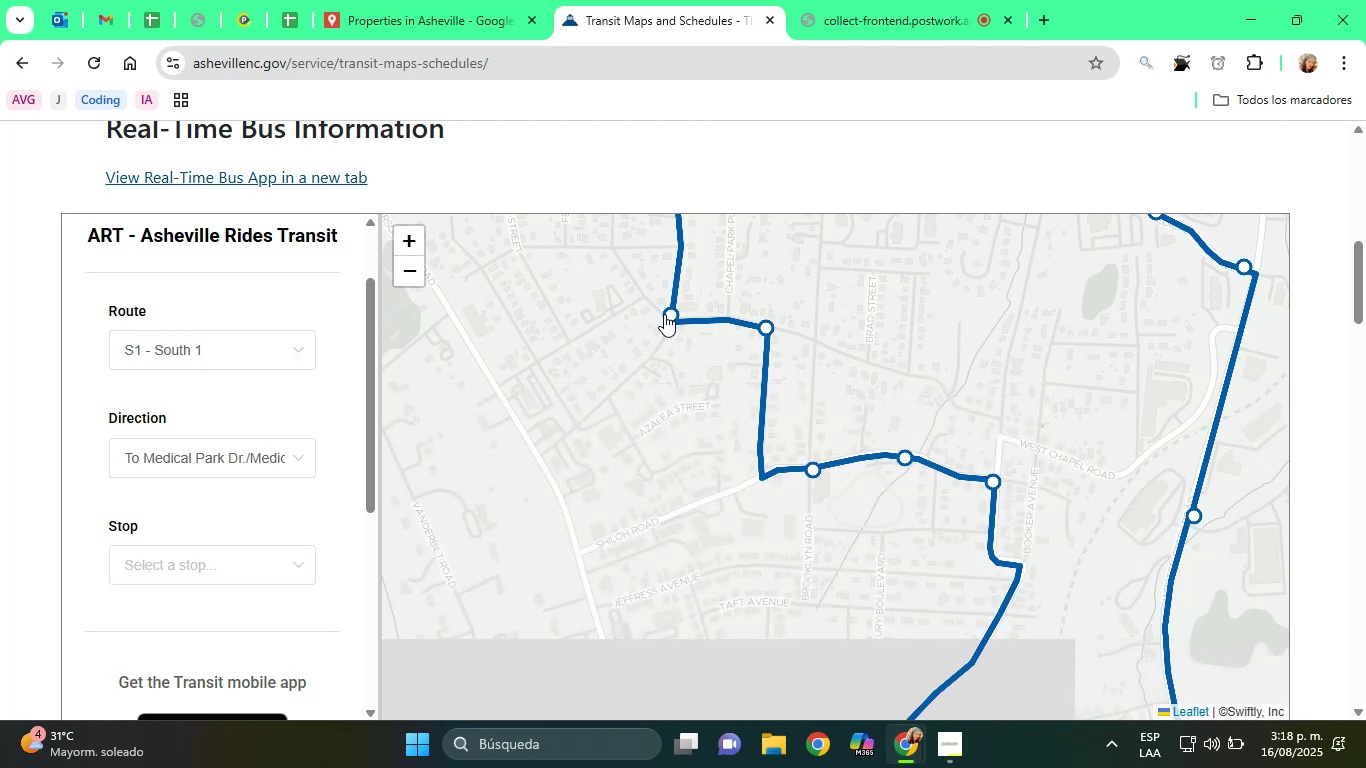 
left_click([664, 314])
 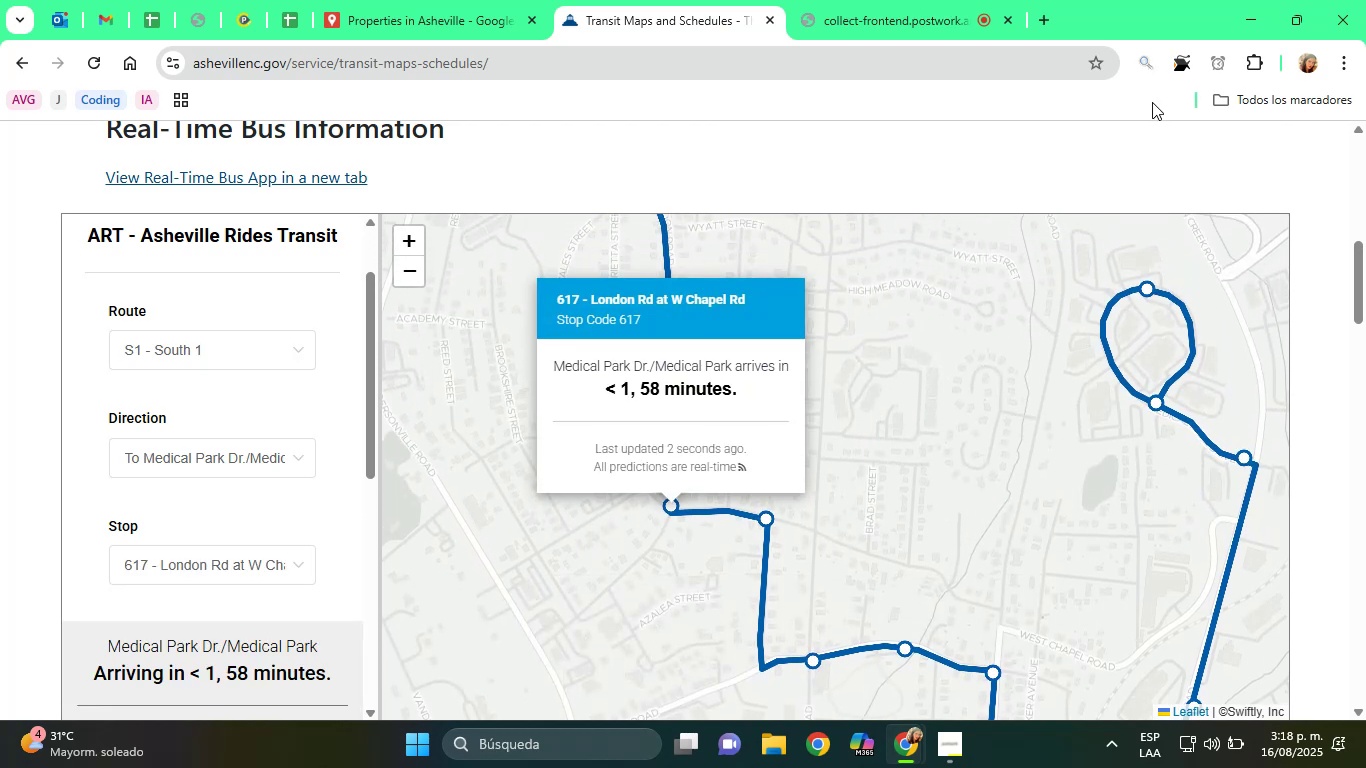 
left_click([1189, 54])
 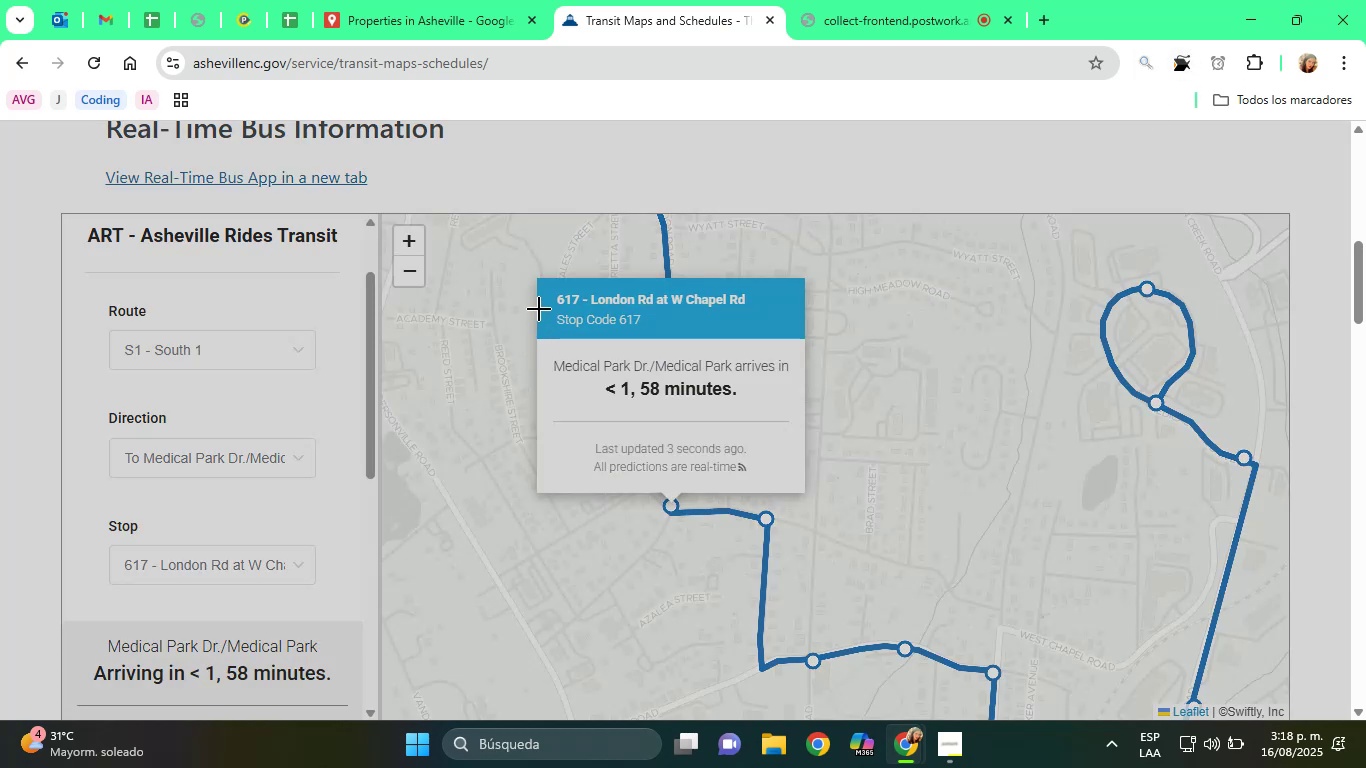 
left_click_drag(start_coordinate=[552, 286], to_coordinate=[758, 308])
 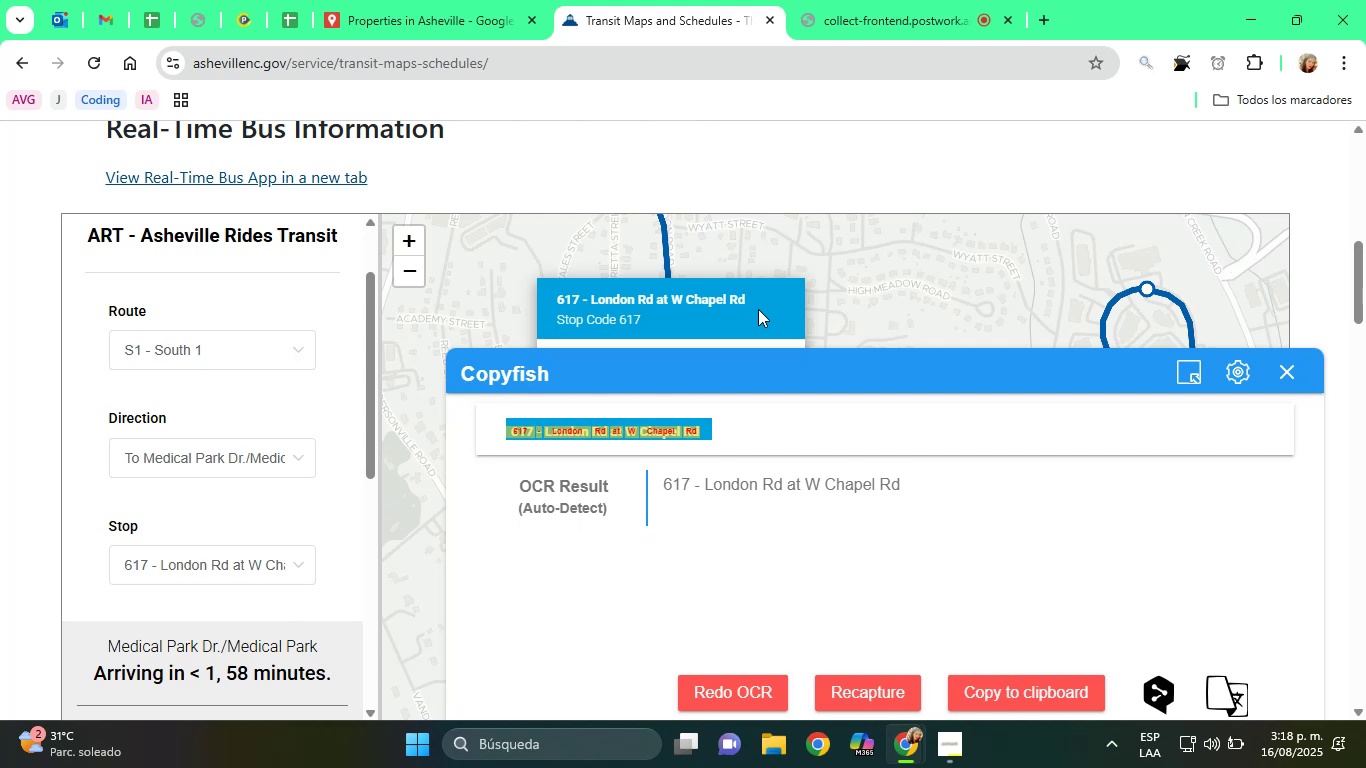 
wait(19.19)
 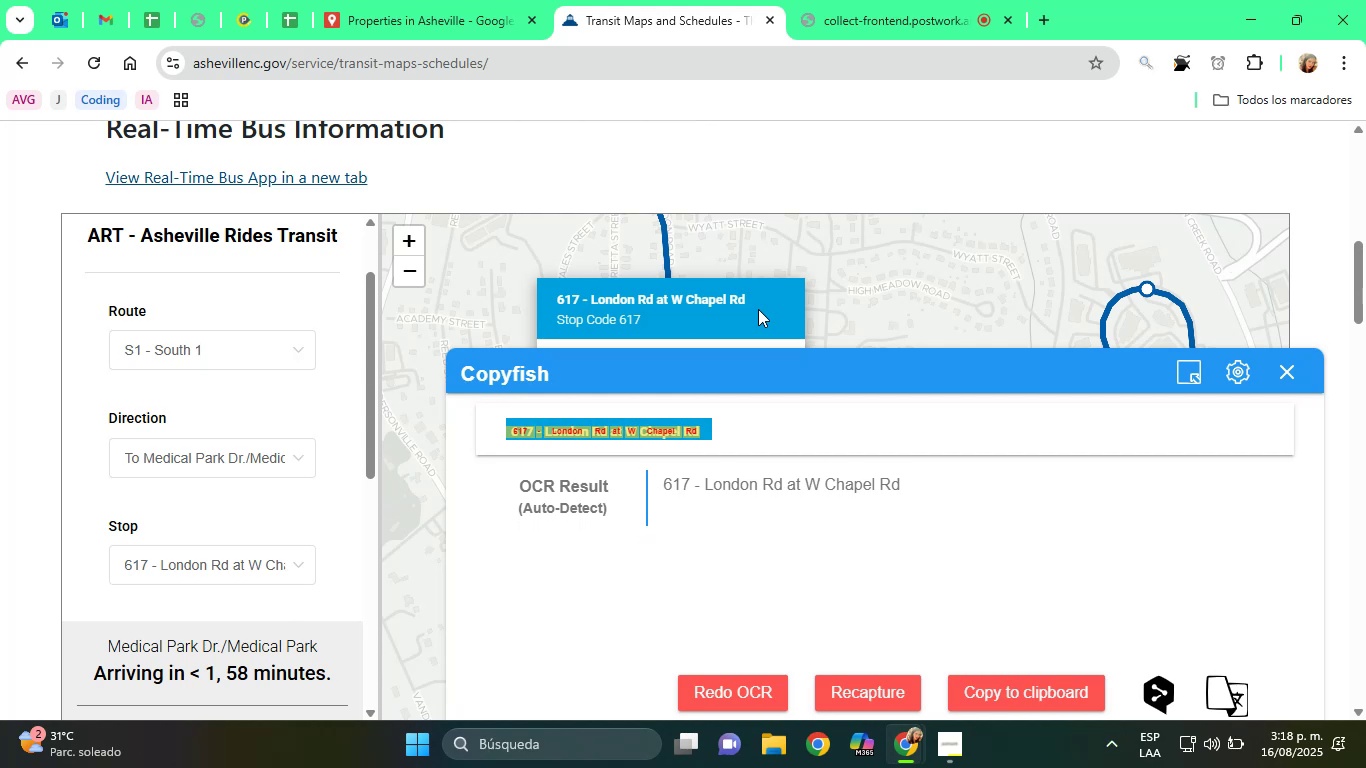 
left_click_drag(start_coordinate=[706, 481], to_coordinate=[901, 484])
 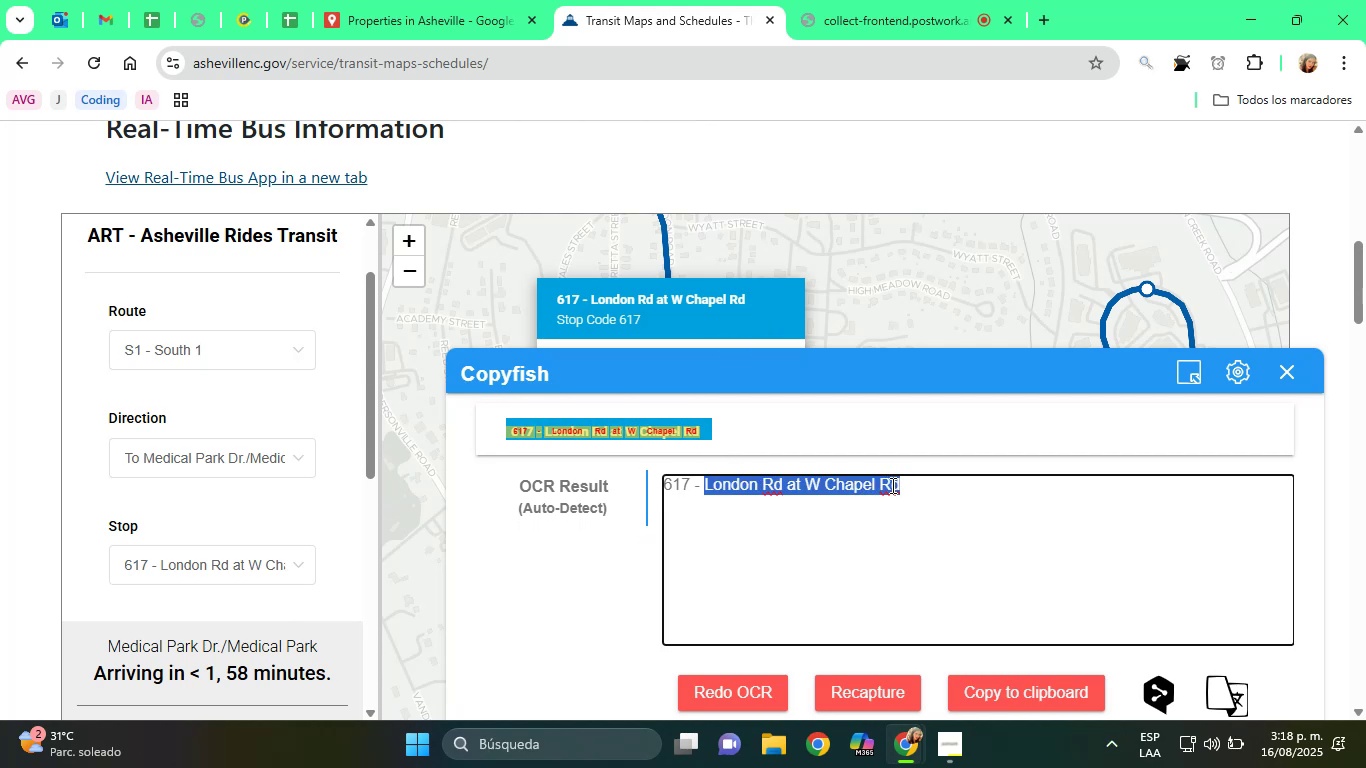 
right_click([889, 485])
 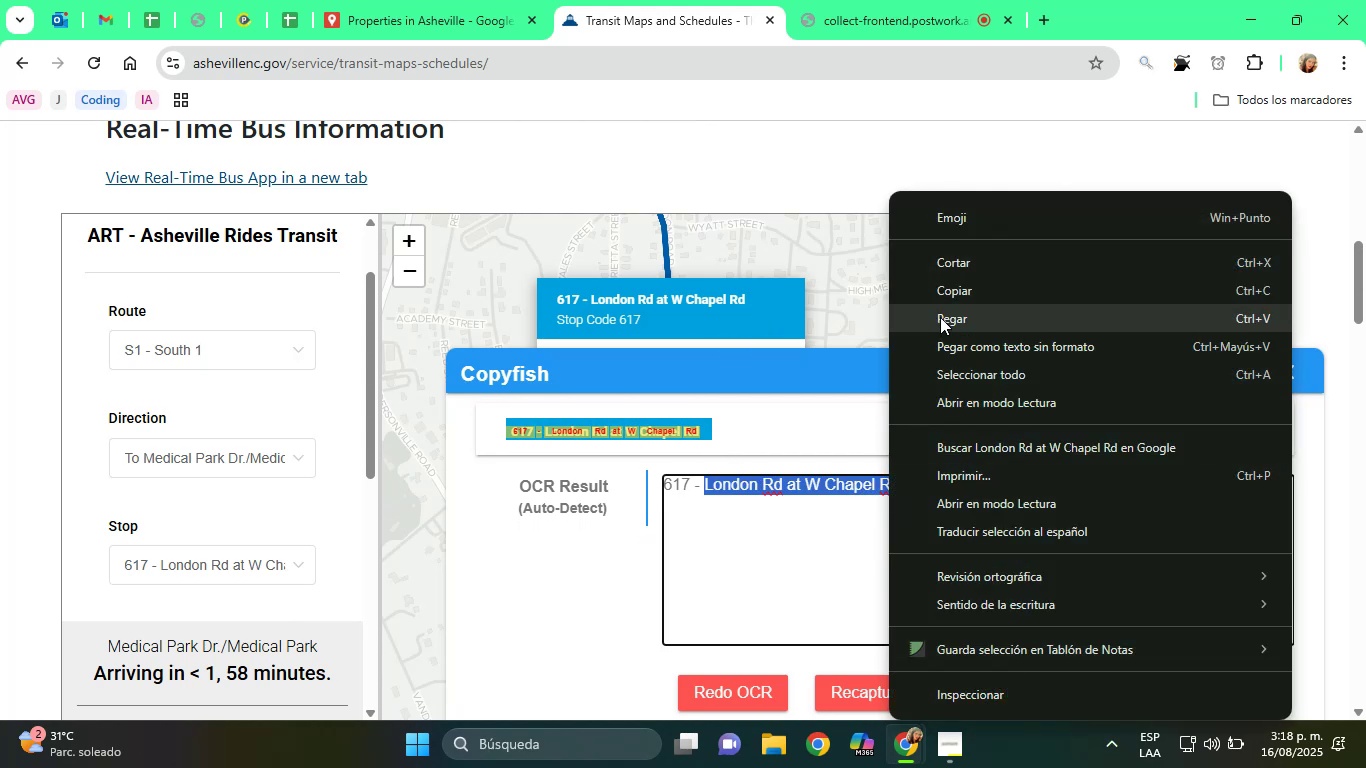 
left_click([953, 295])
 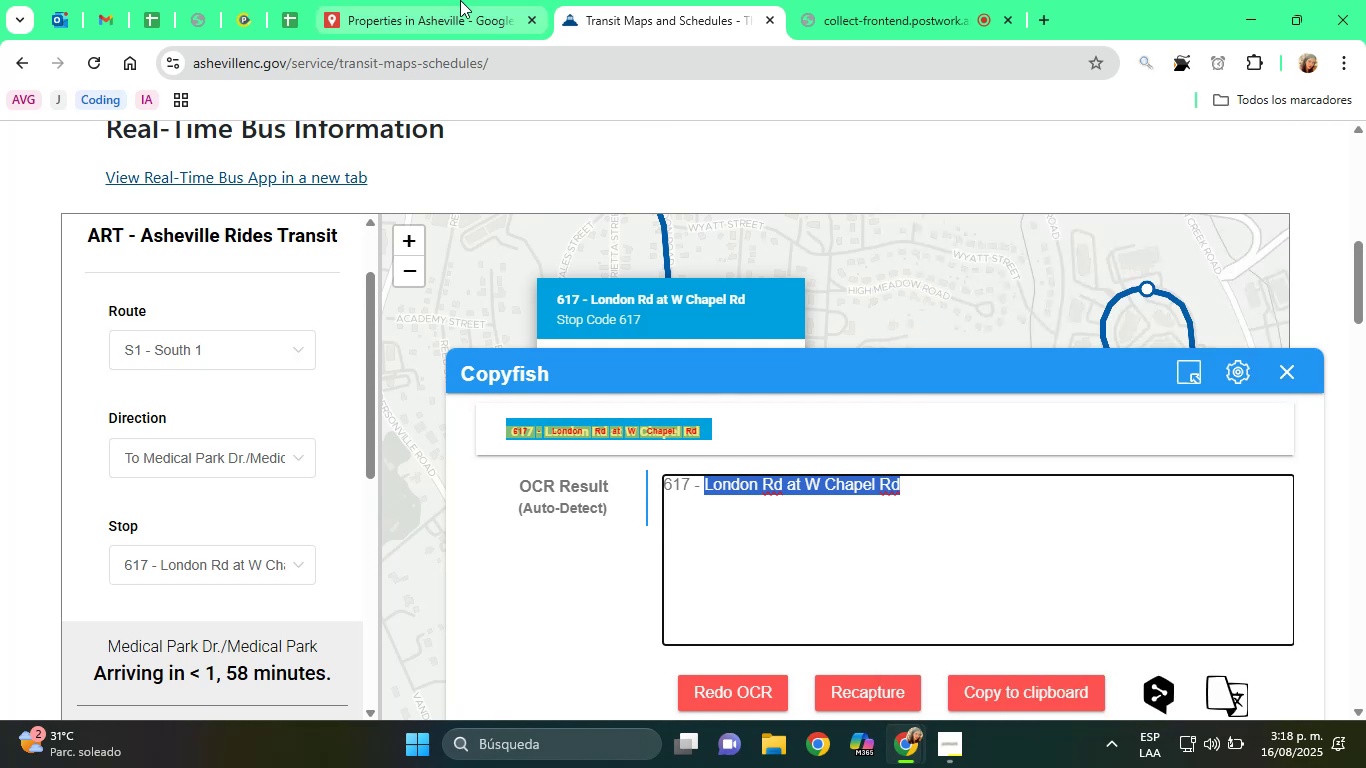 
left_click([422, 0])
 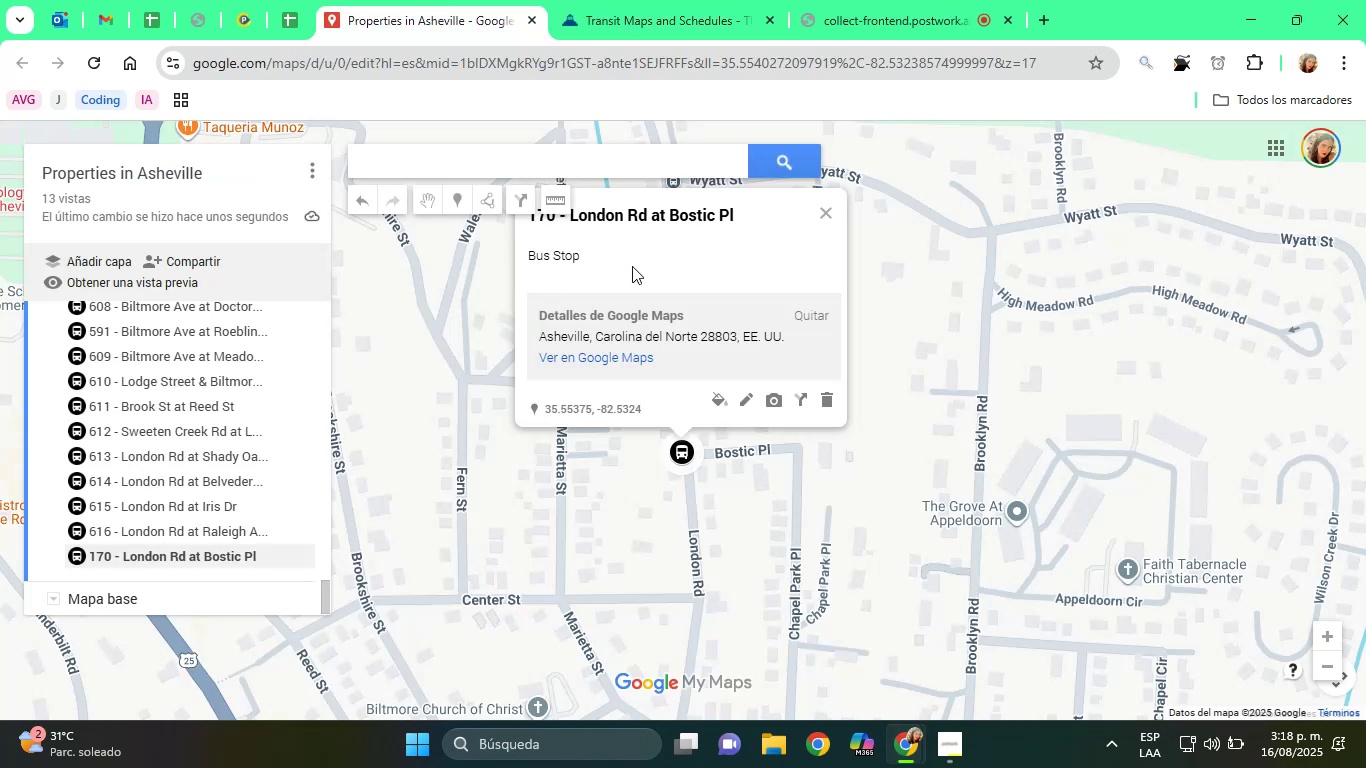 
right_click([514, 165])
 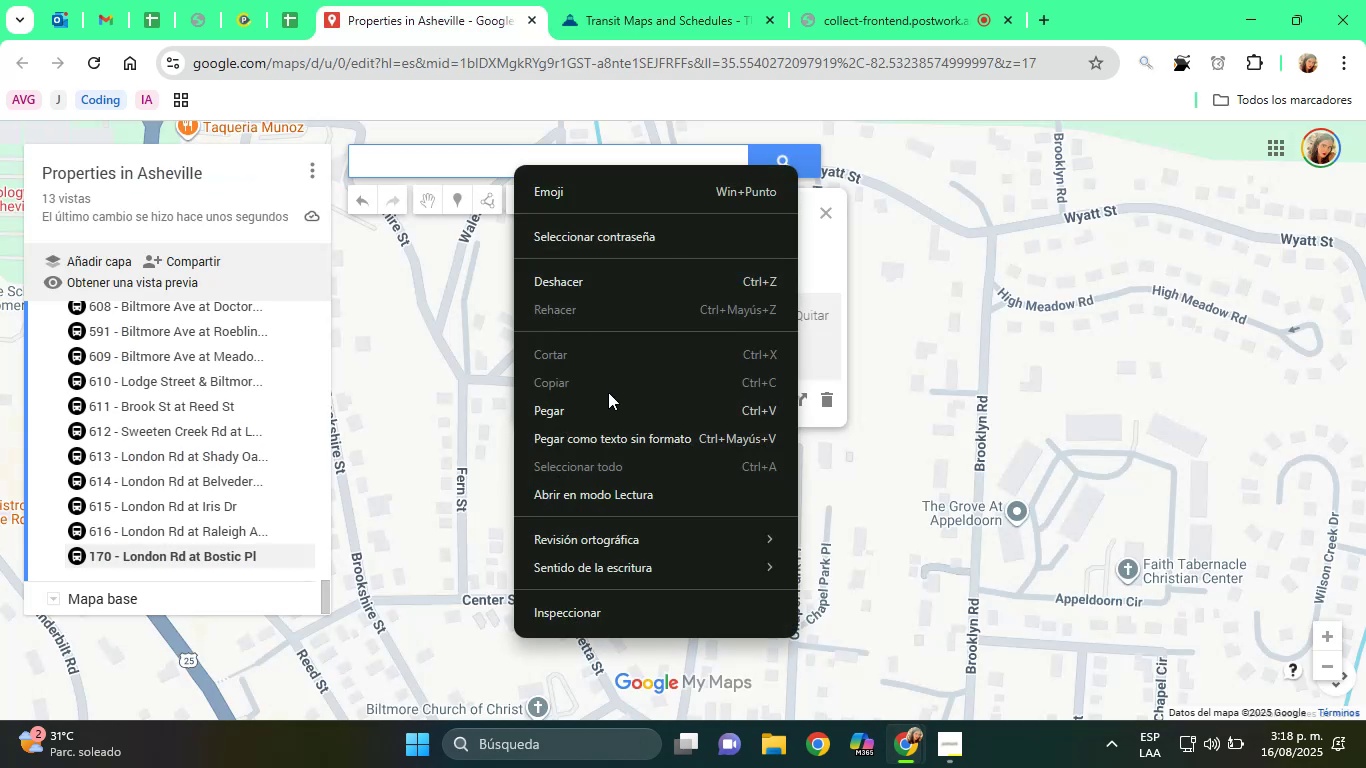 
left_click([612, 410])
 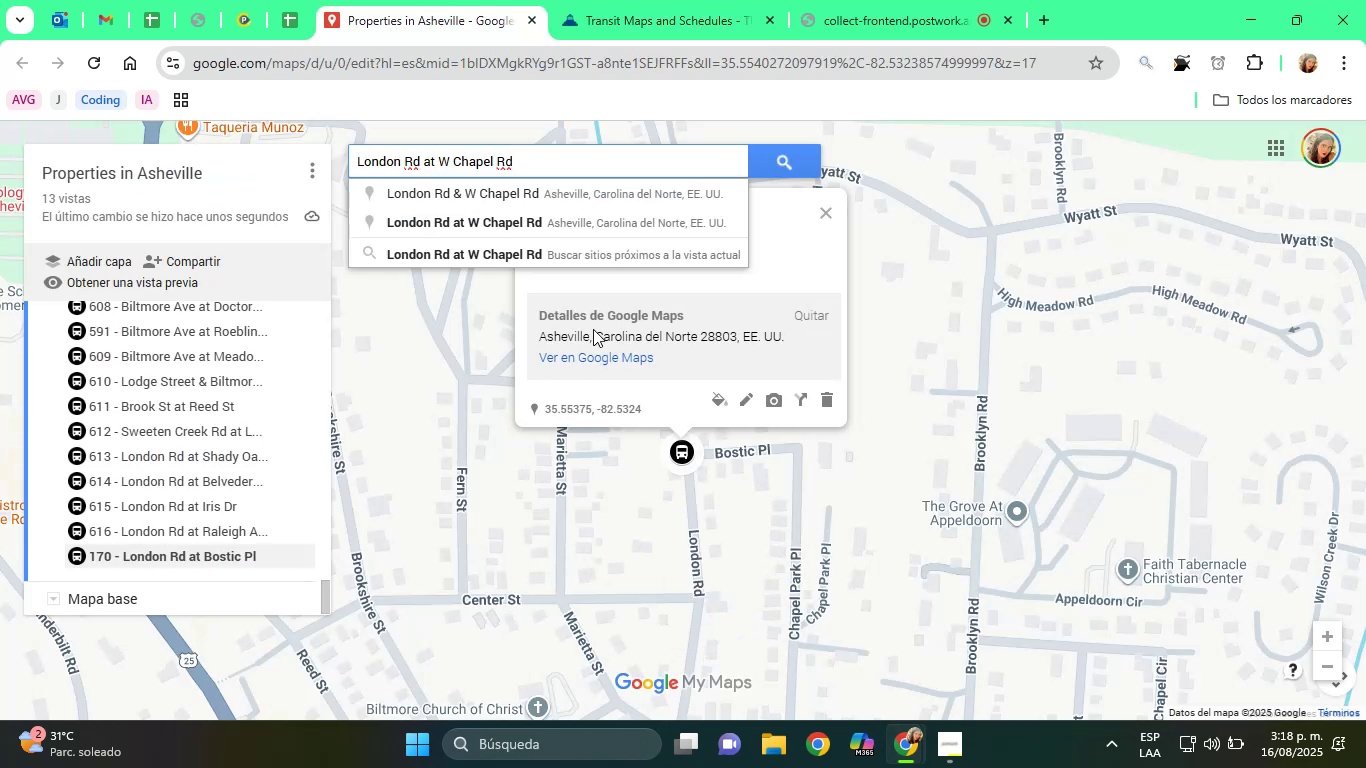 
wait(9.0)
 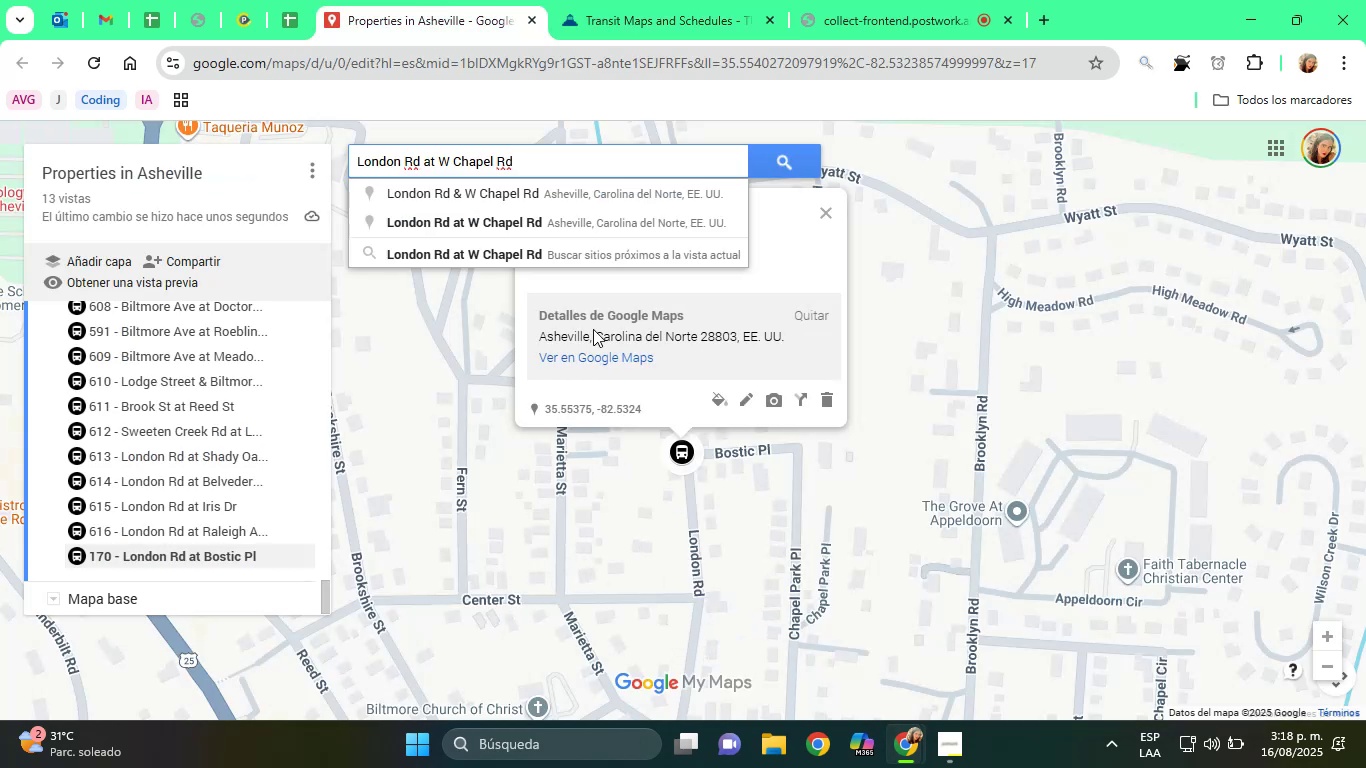 
mouse_move([611, 273])
 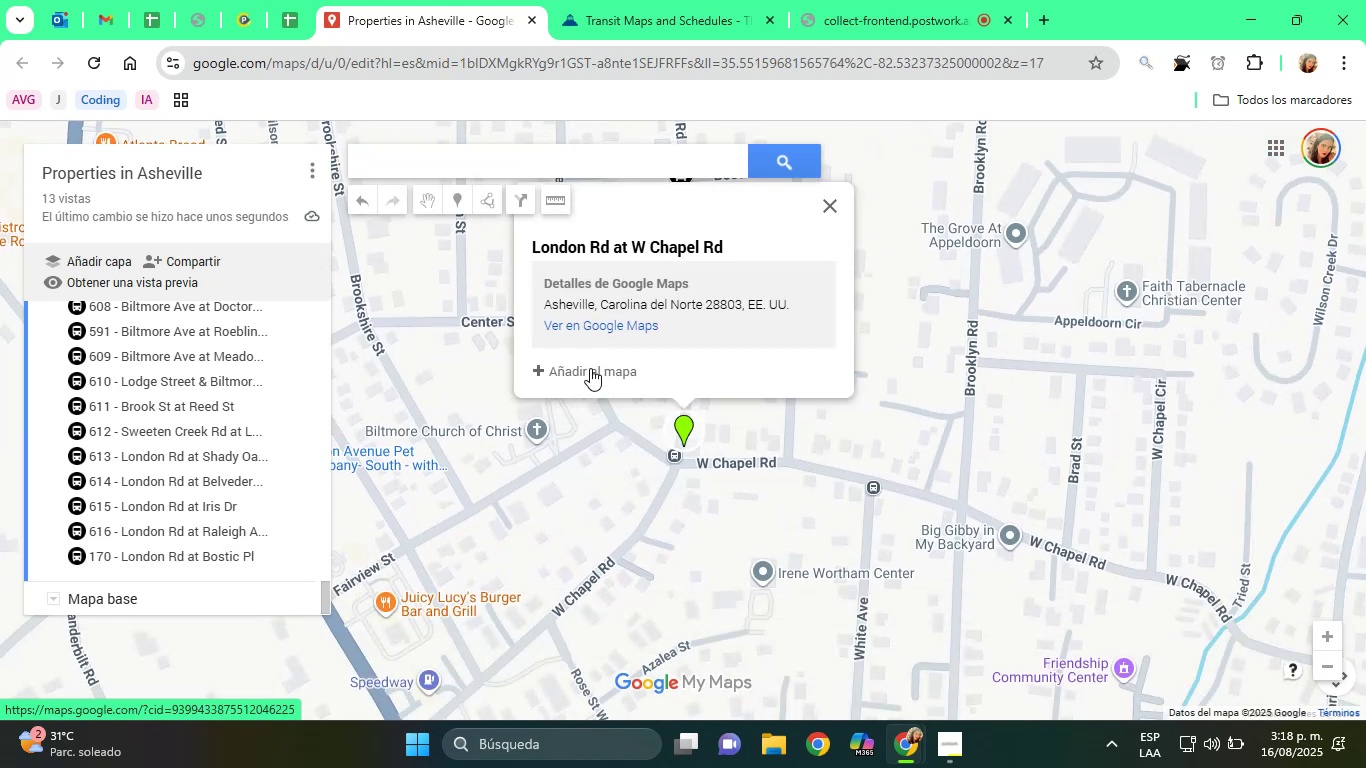 
left_click([581, 367])
 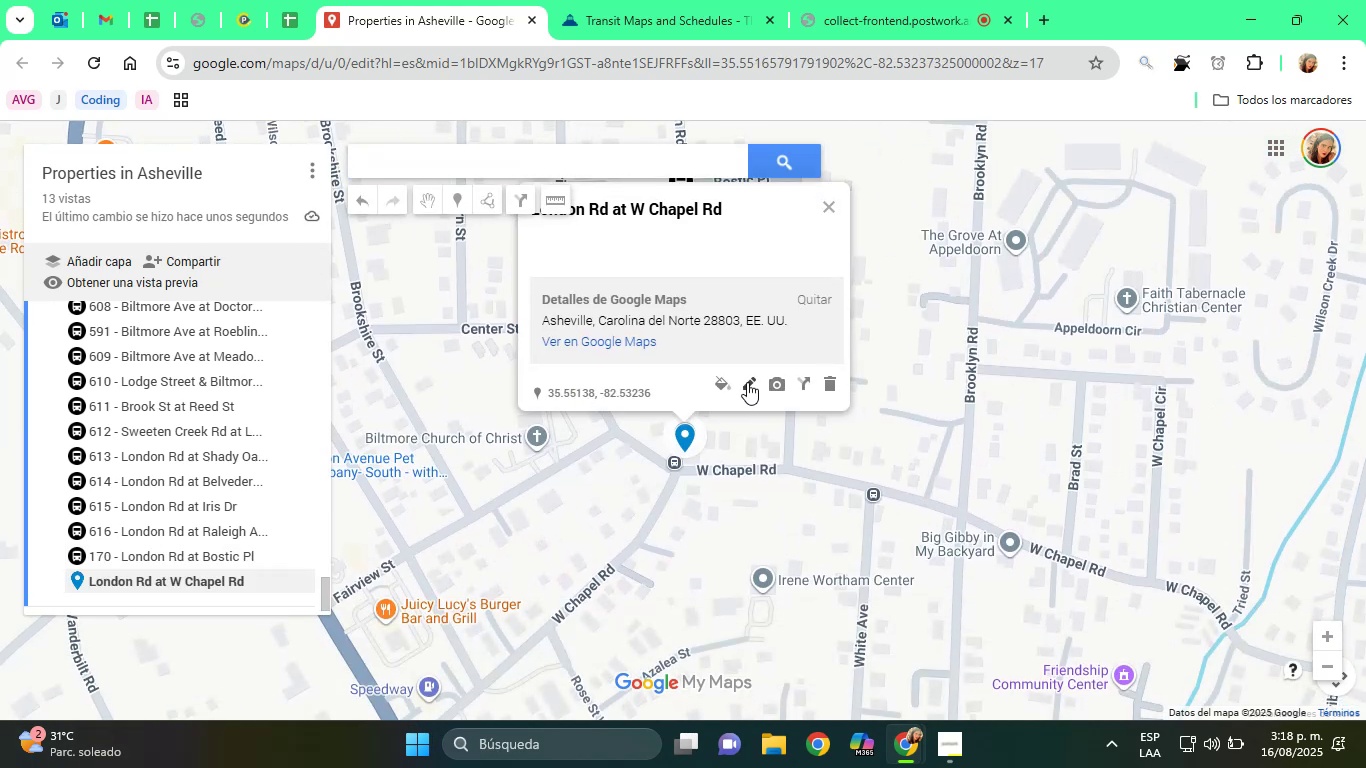 
left_click([725, 380])
 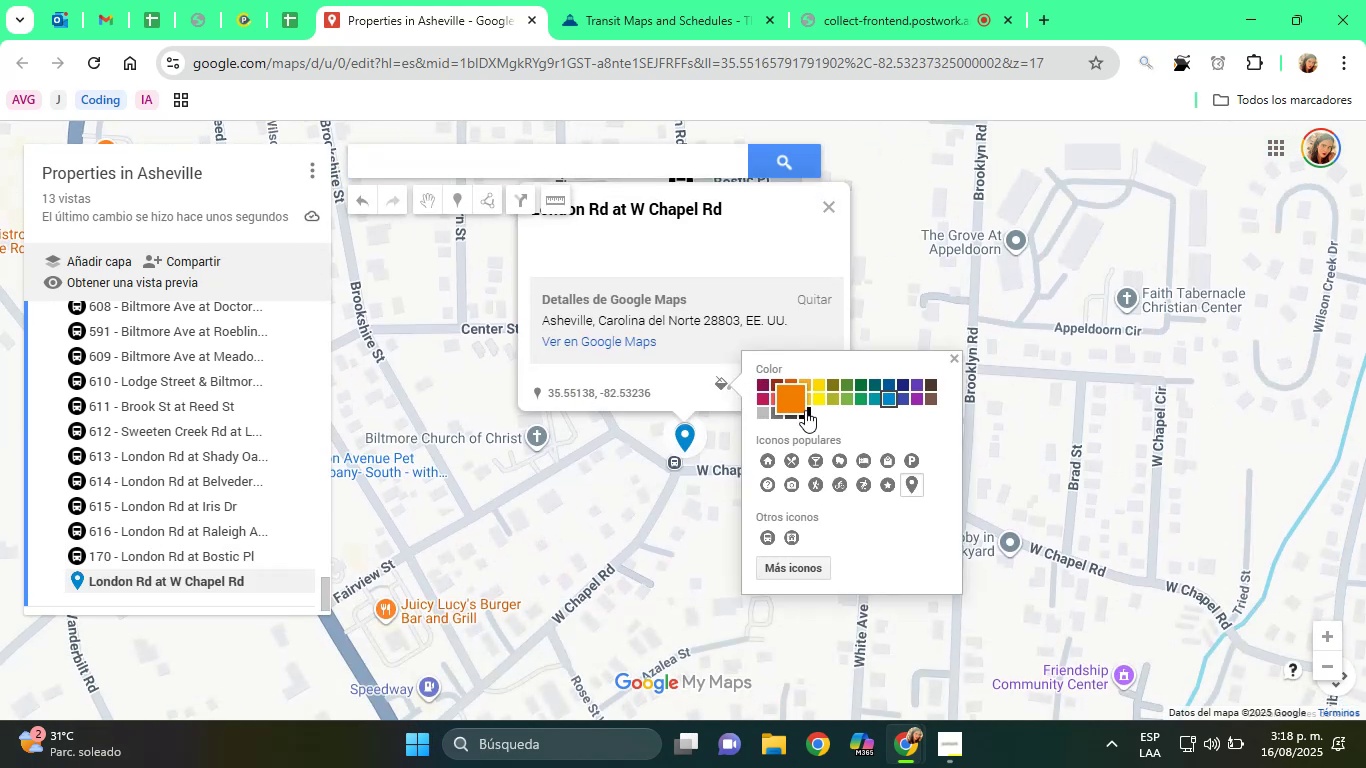 
left_click([807, 414])
 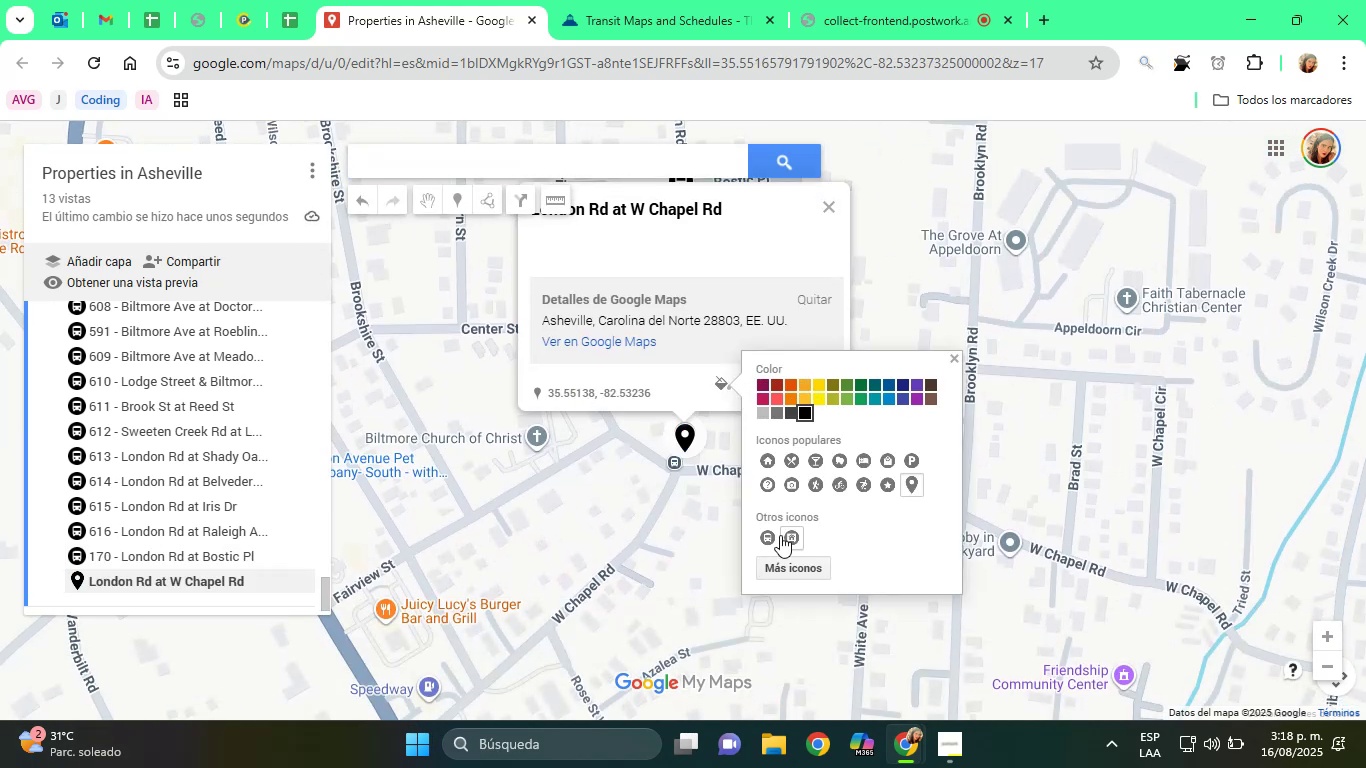 
left_click([771, 538])
 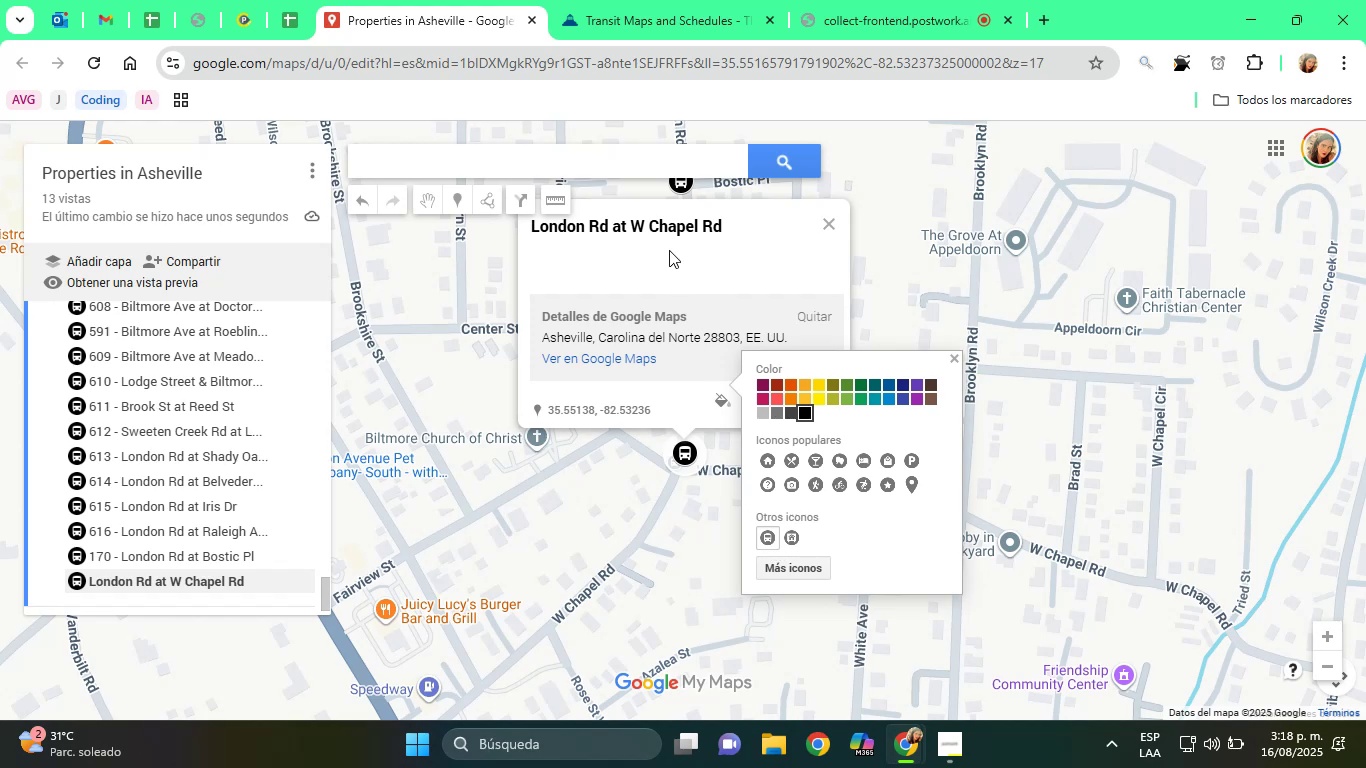 
left_click([606, 0])
 